 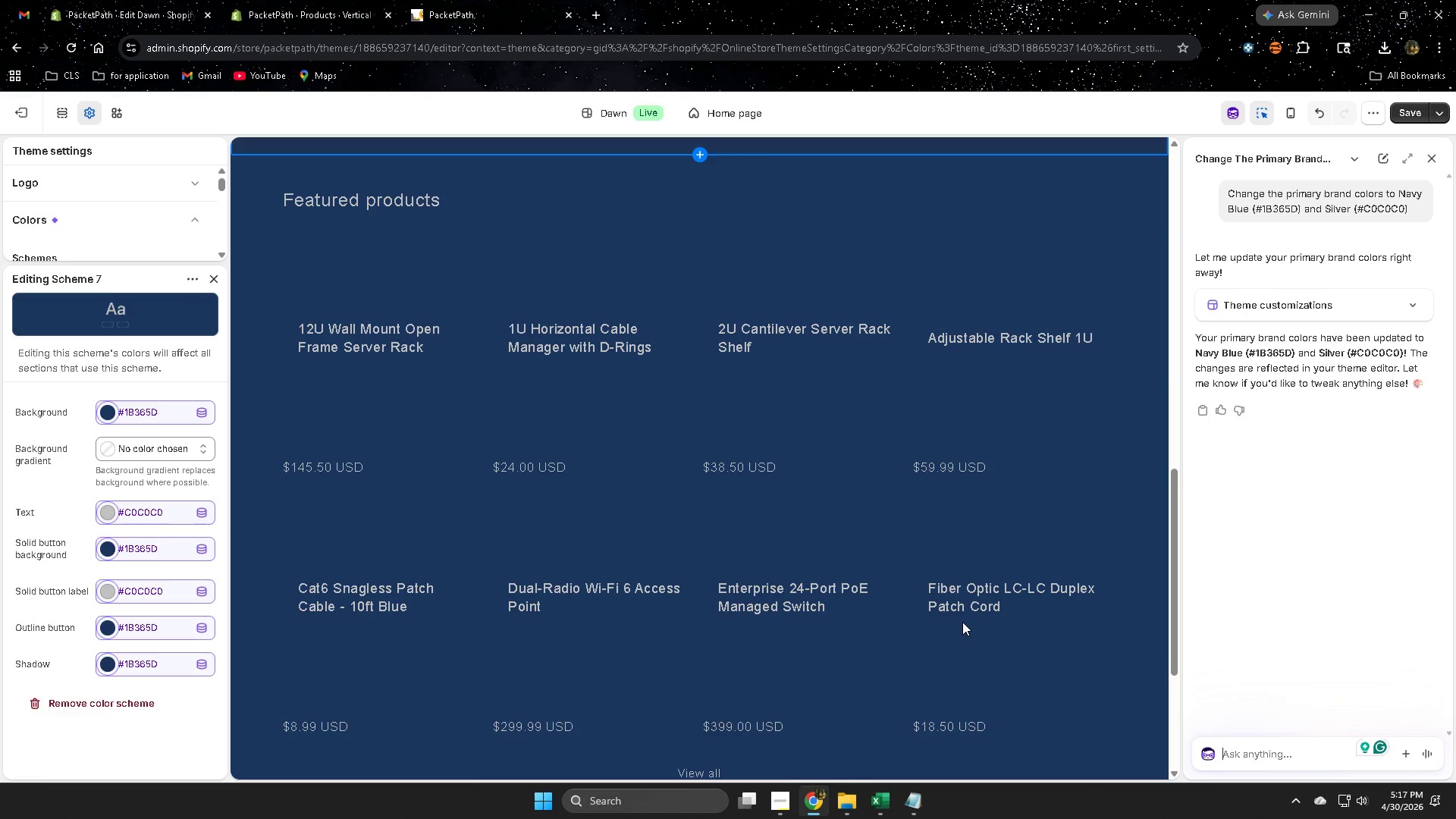 
left_click([1405, 118])
 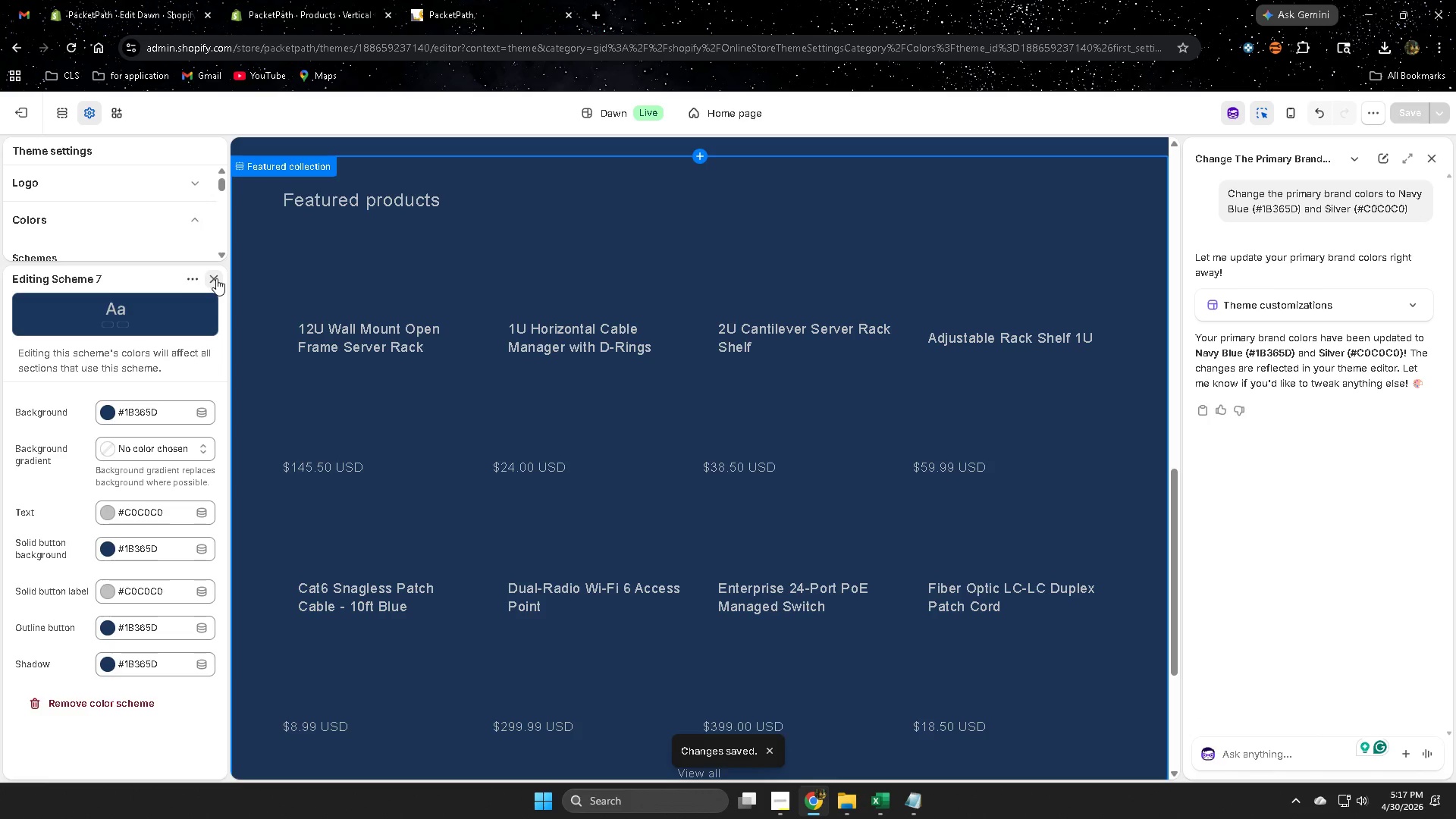 
scroll: coordinate [607, 563], scroll_direction: up, amount: 18.0
 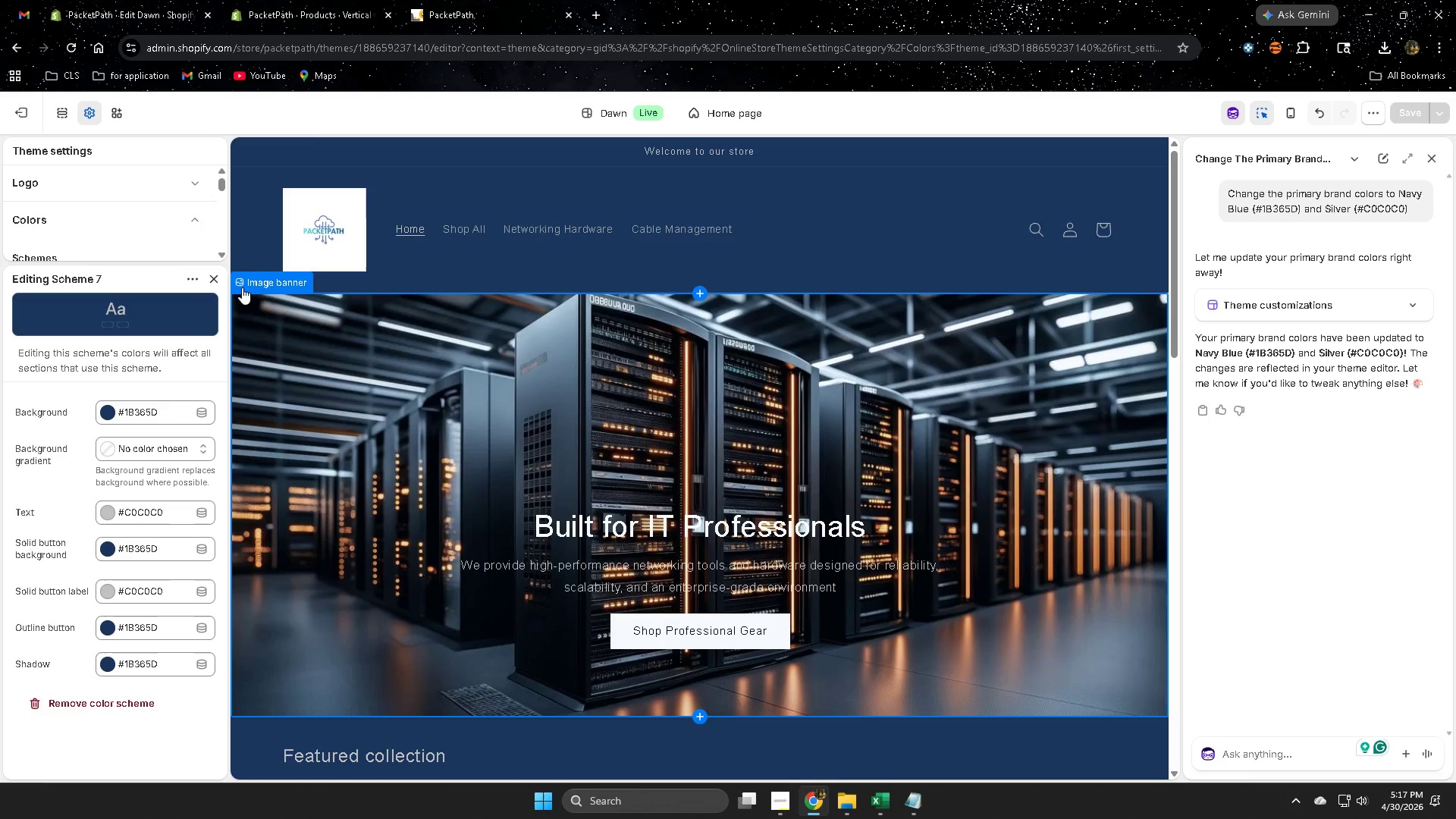 
left_click([214, 282])
 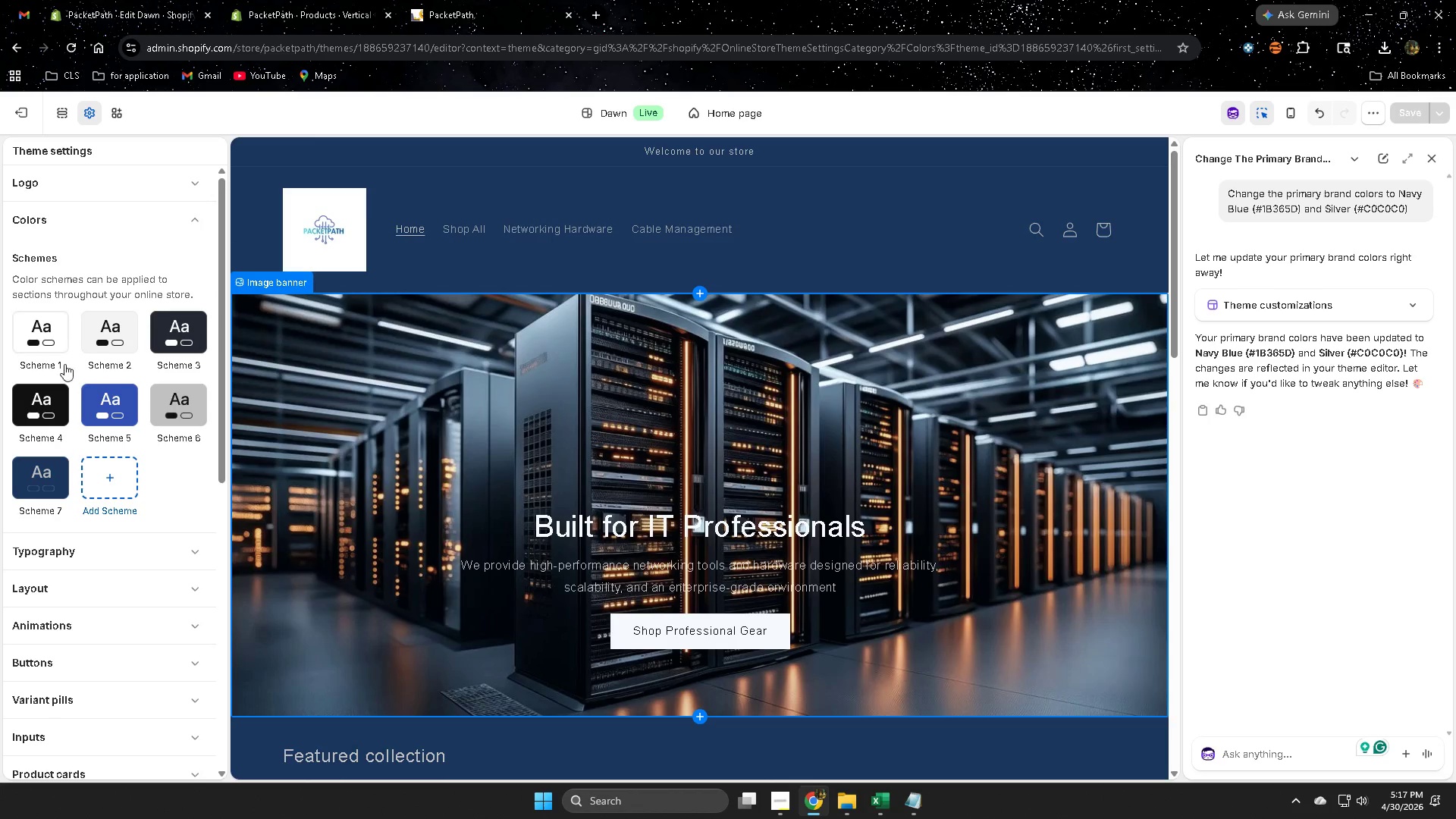 
left_click([33, 116])
 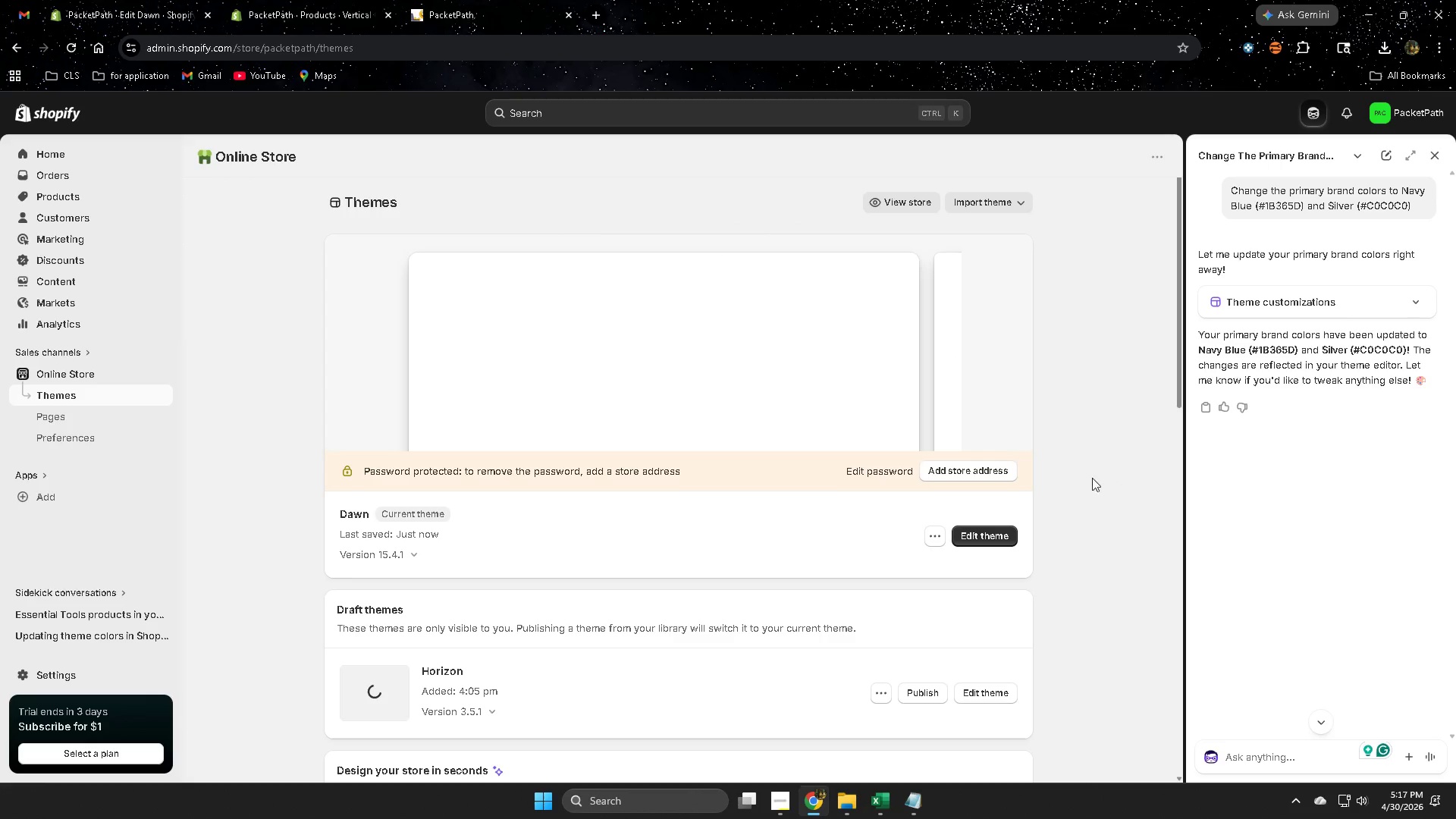 
left_click([455, 0])
 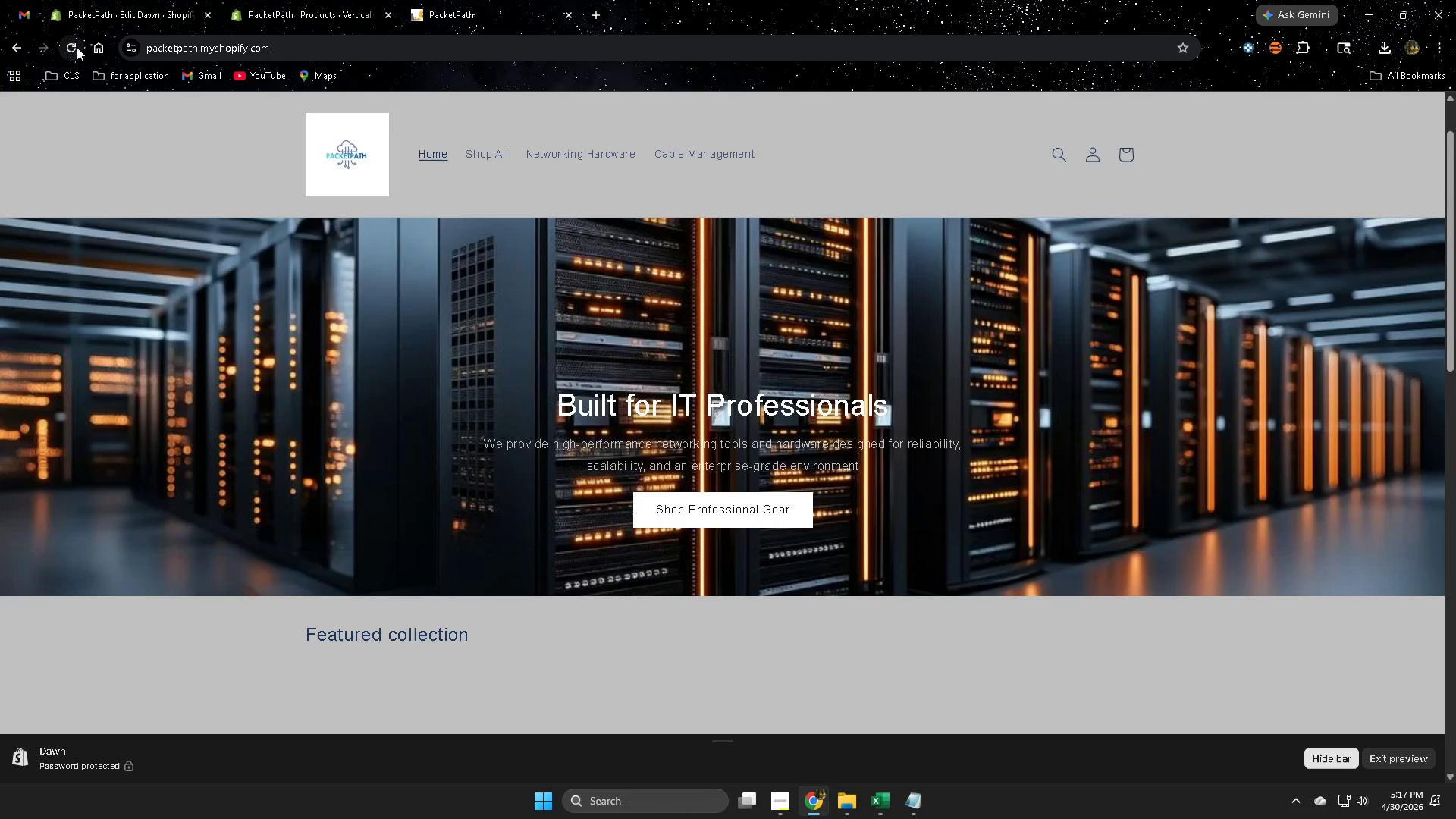 
left_click([71, 44])
 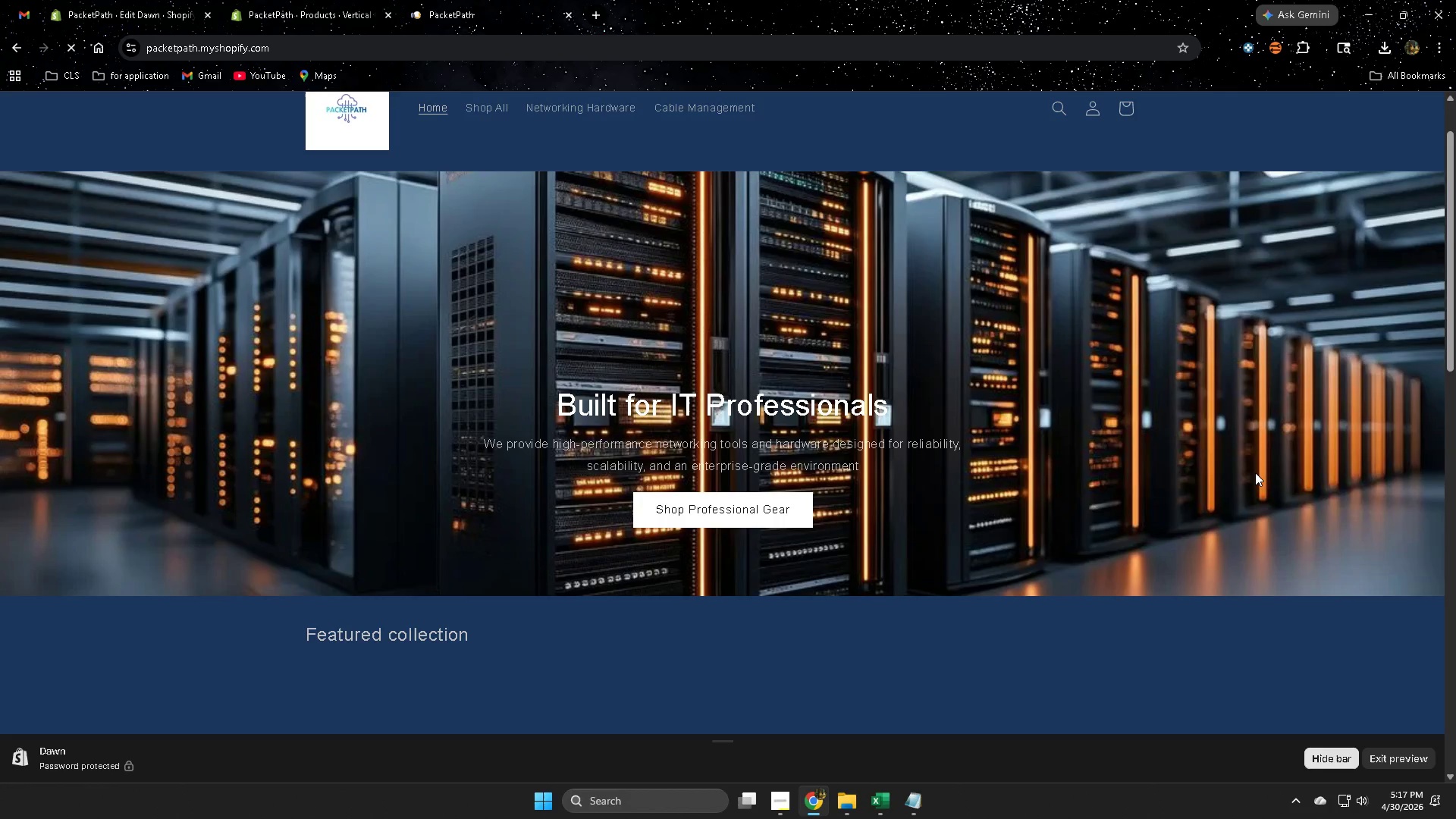 
scroll: coordinate [1233, 455], scroll_direction: up, amount: 5.0
 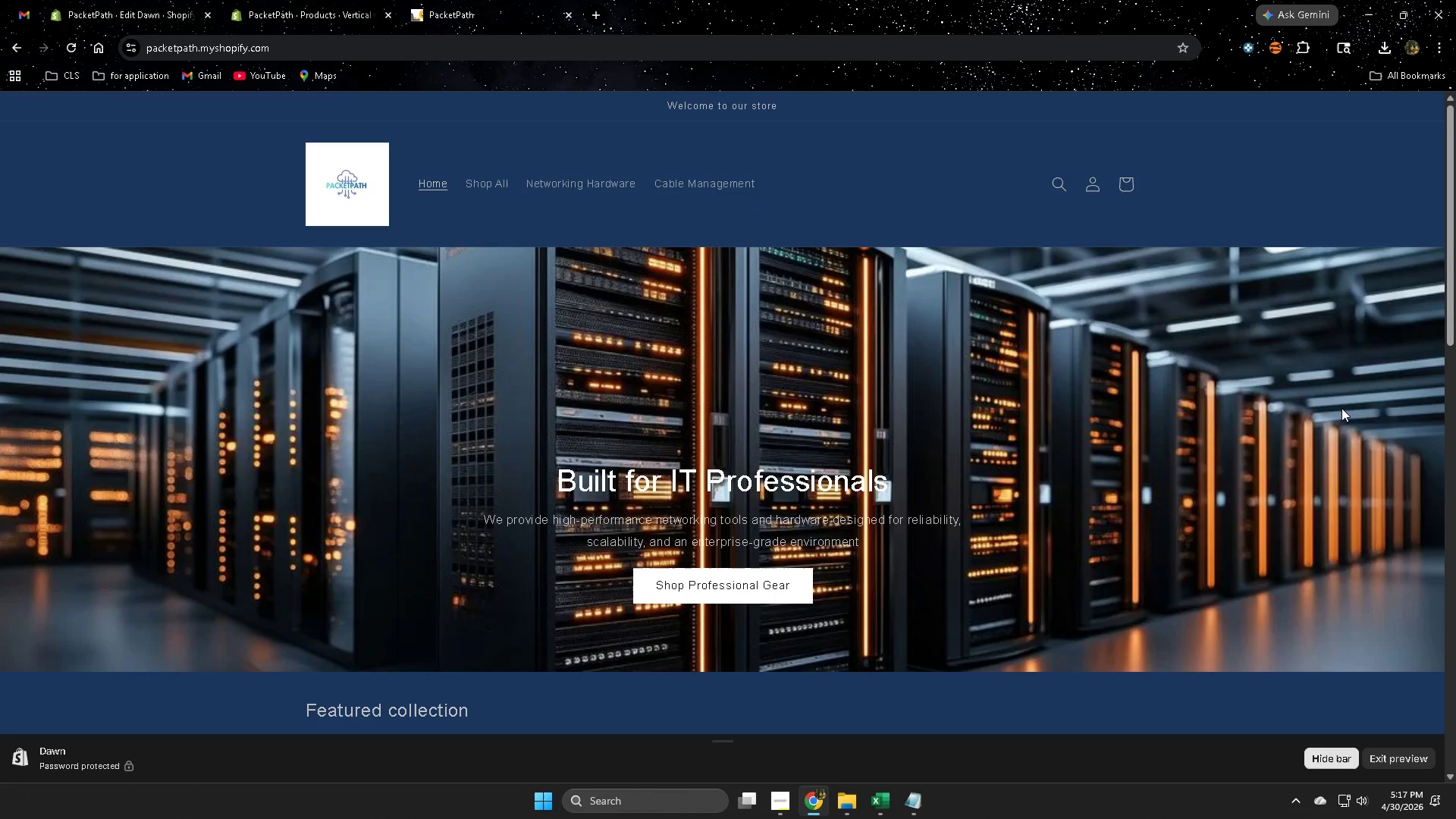 
scroll: coordinate [1162, 385], scroll_direction: none, amount: 0.0
 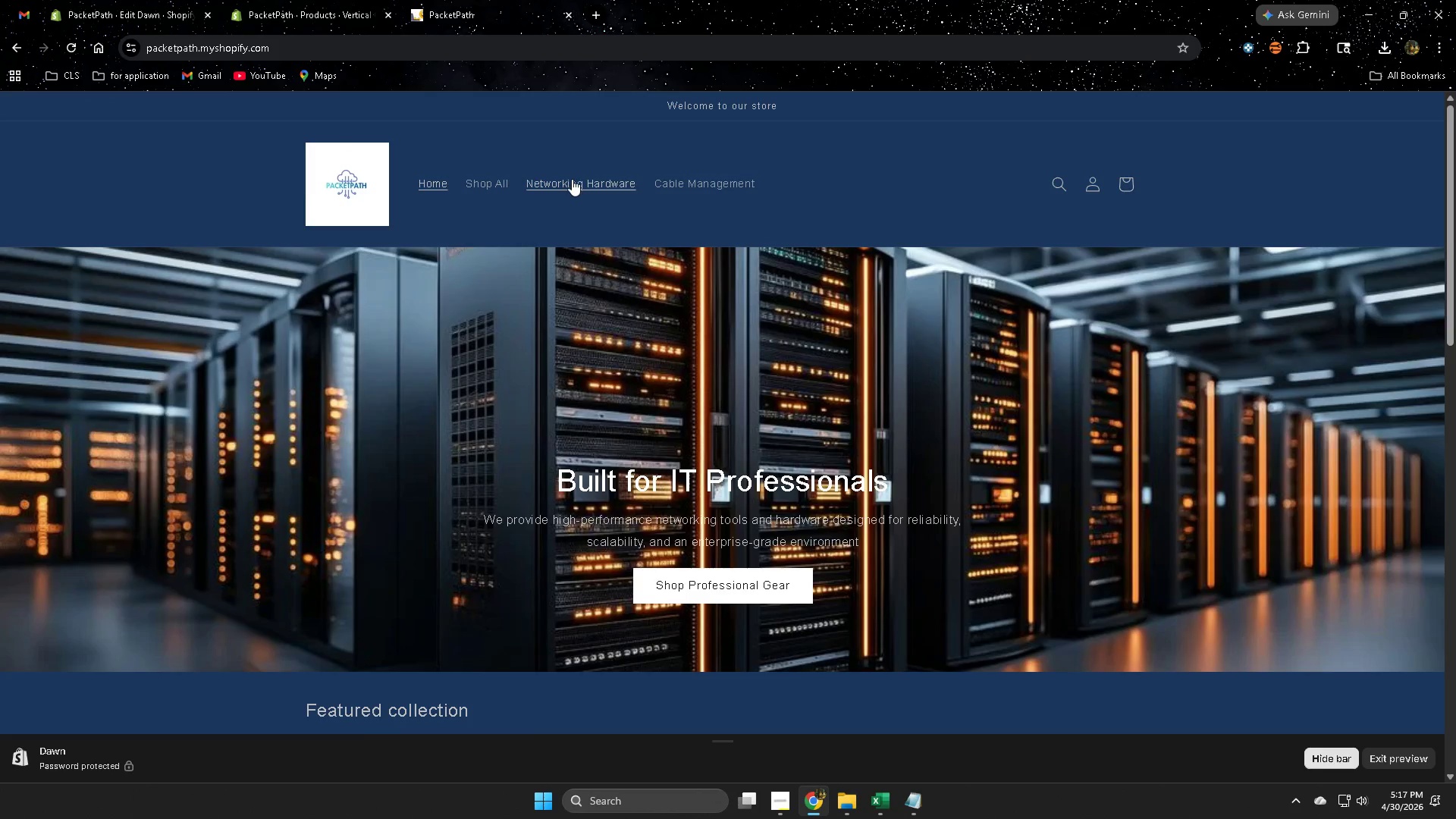 
left_click([574, 181])
 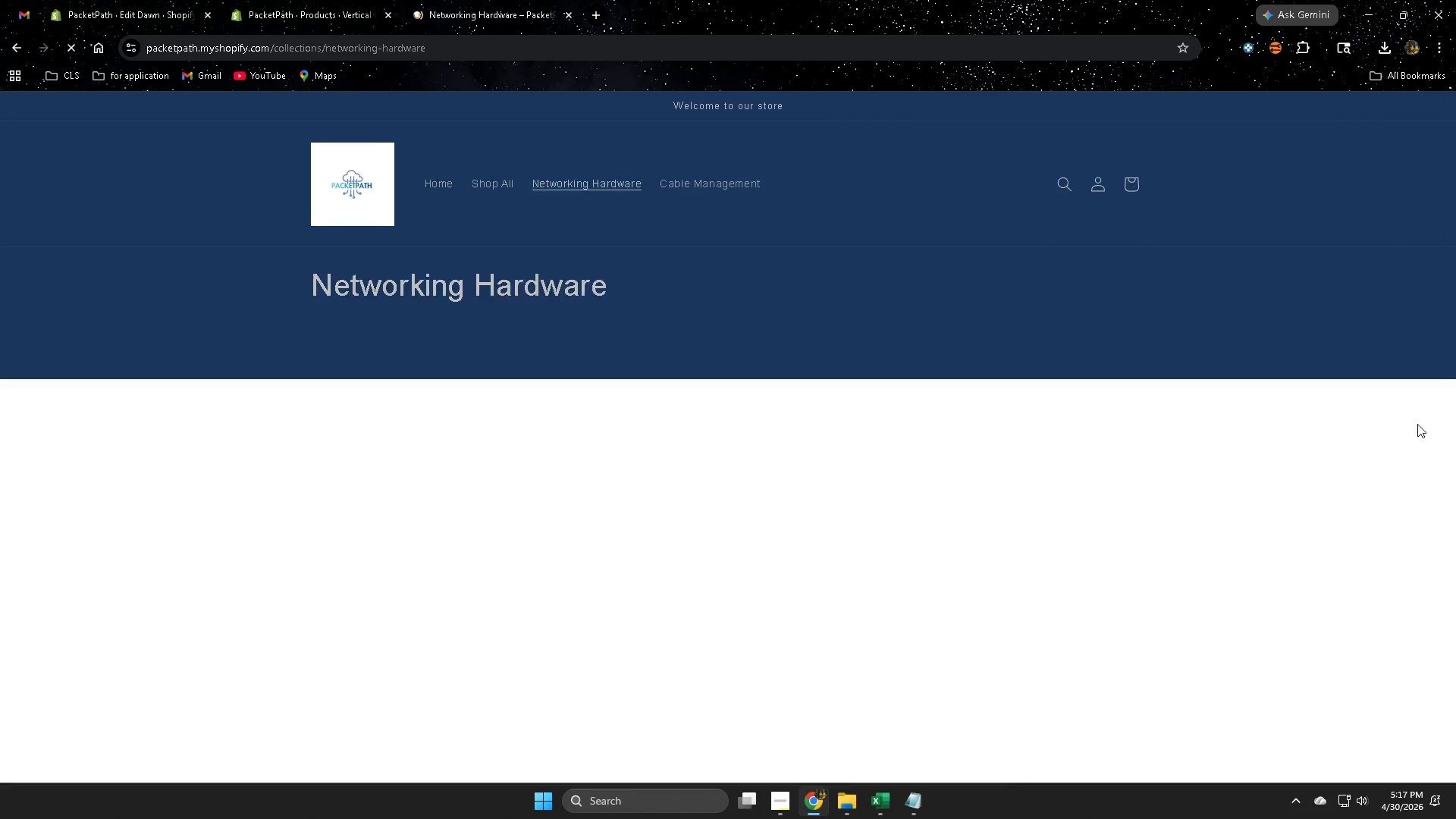 
scroll: coordinate [1417, 424], scroll_direction: none, amount: 0.0
 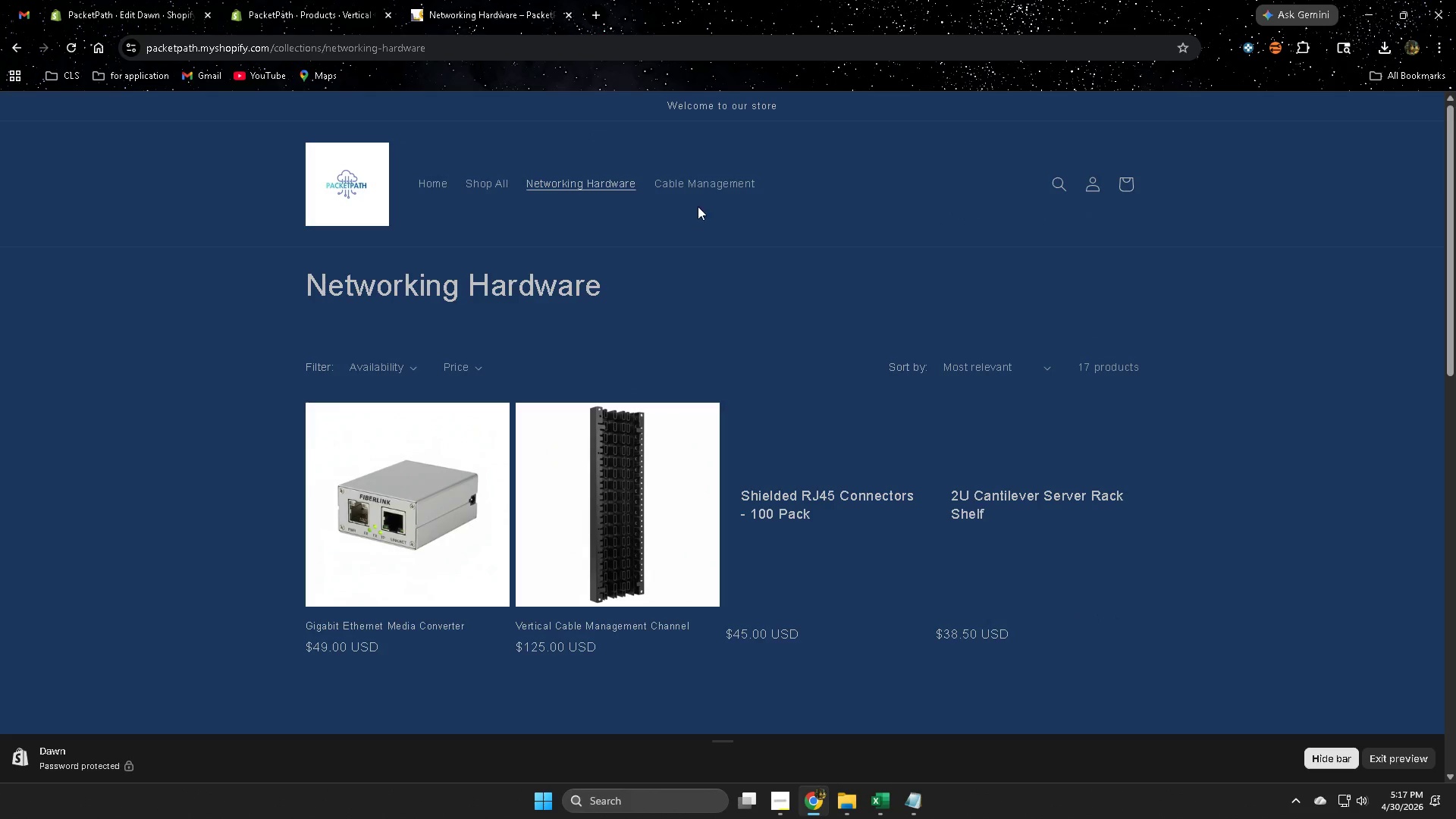 
left_click([697, 183])
 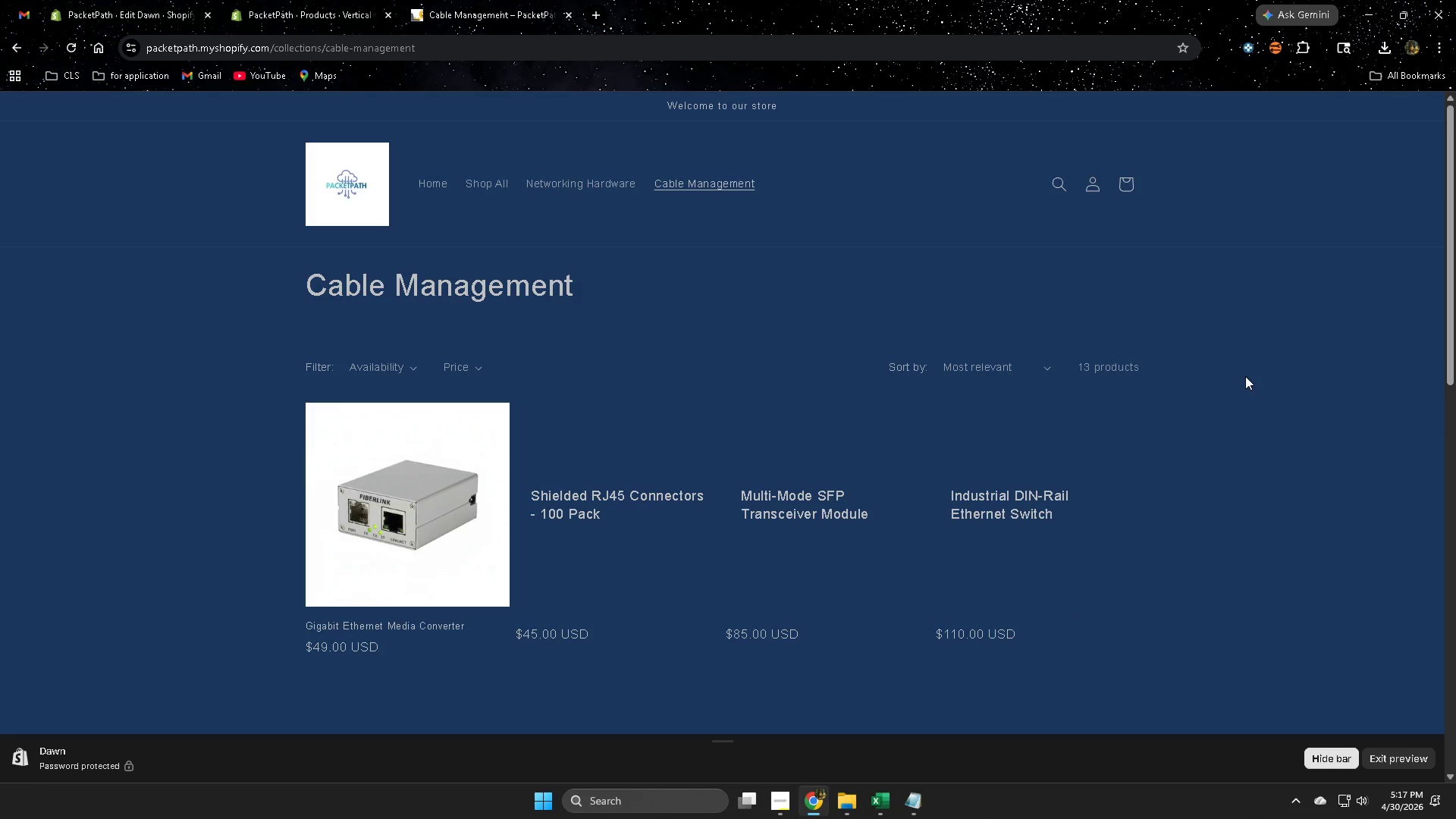 
scroll: coordinate [576, 281], scroll_direction: none, amount: 0.0
 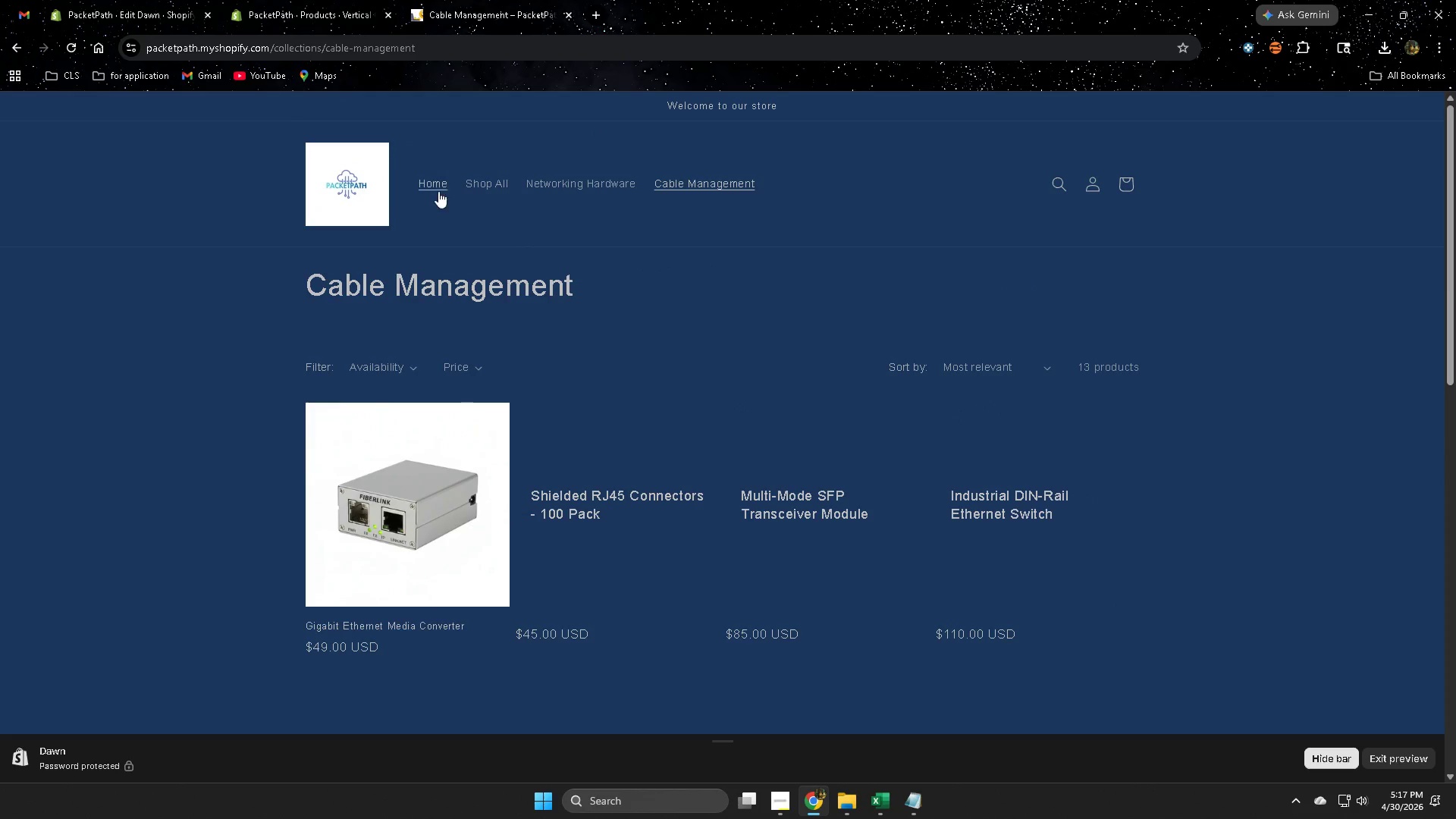 
left_click([437, 187])
 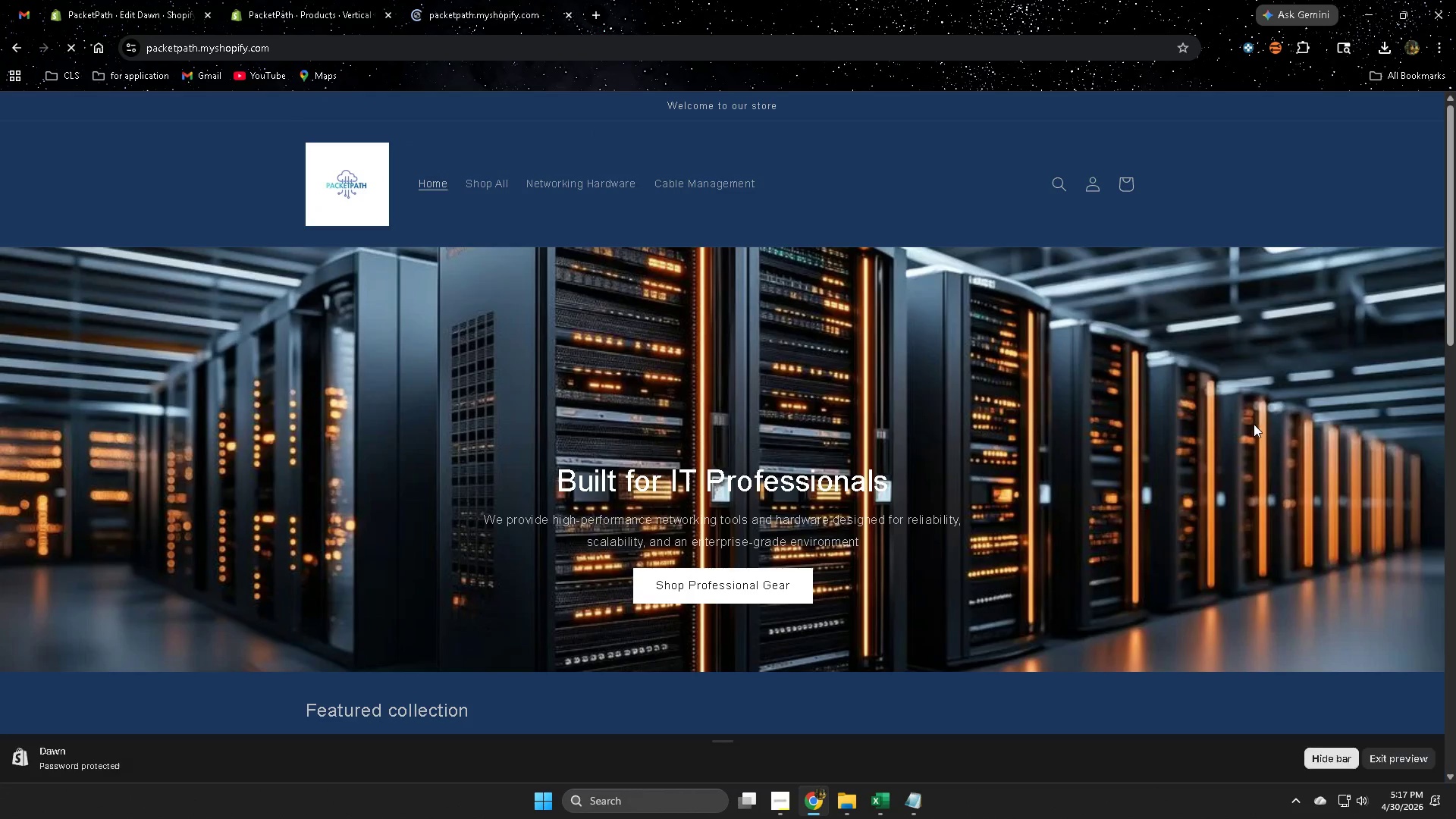 
scroll: coordinate [1247, 427], scroll_direction: down, amount: 7.0
 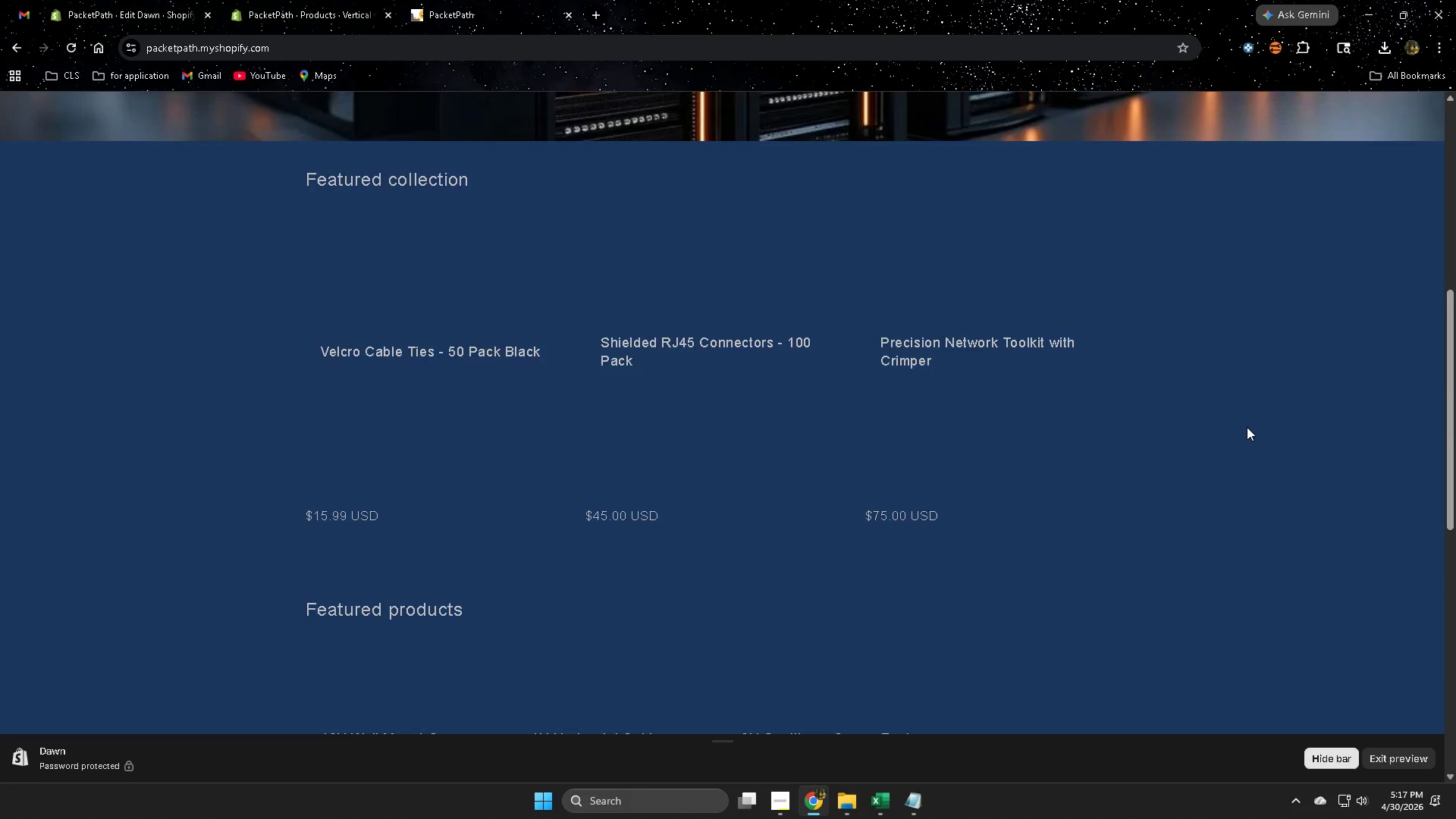 
scroll: coordinate [1247, 427], scroll_direction: up, amount: 9.0
 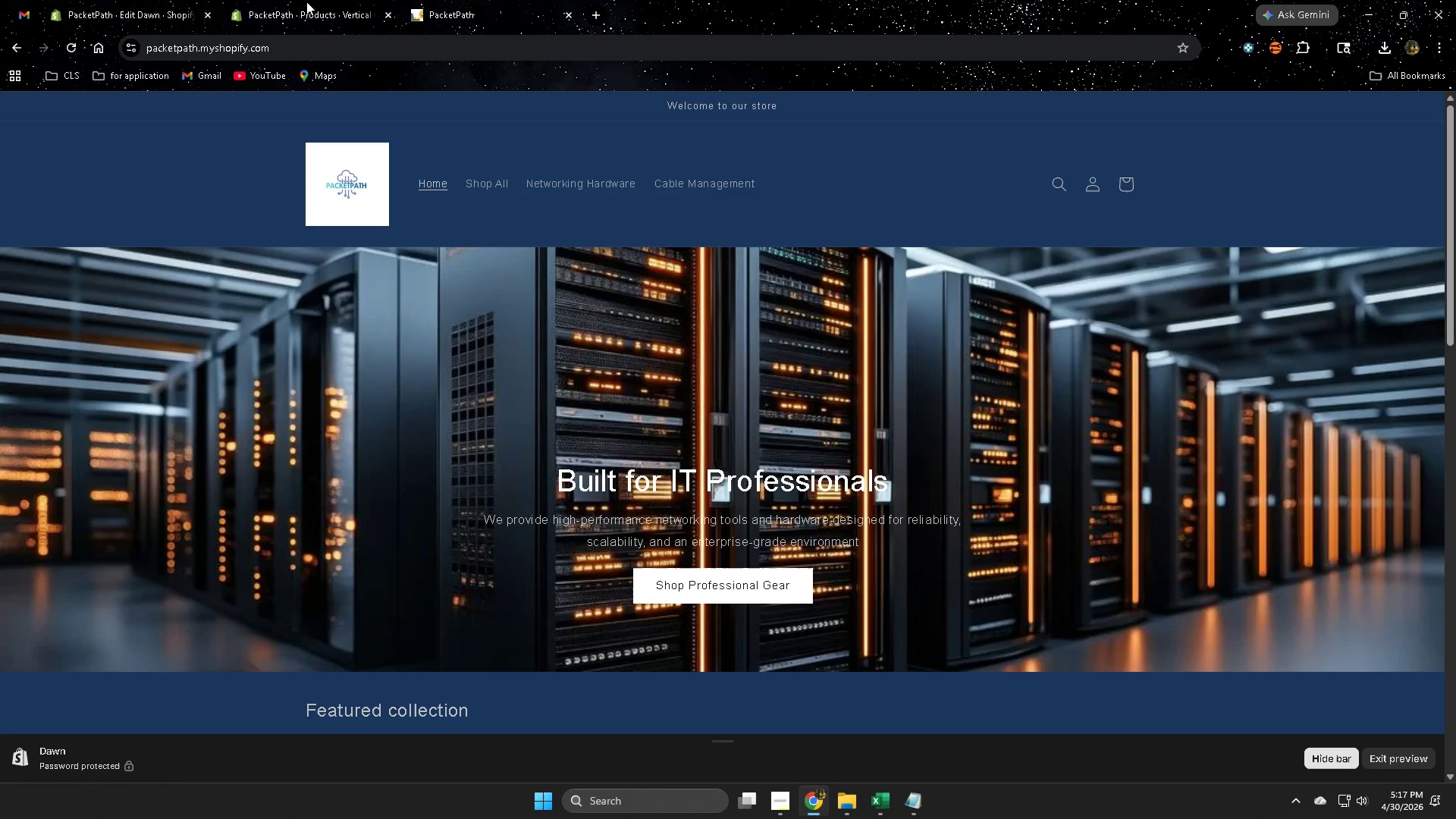 
left_click([297, 4])
 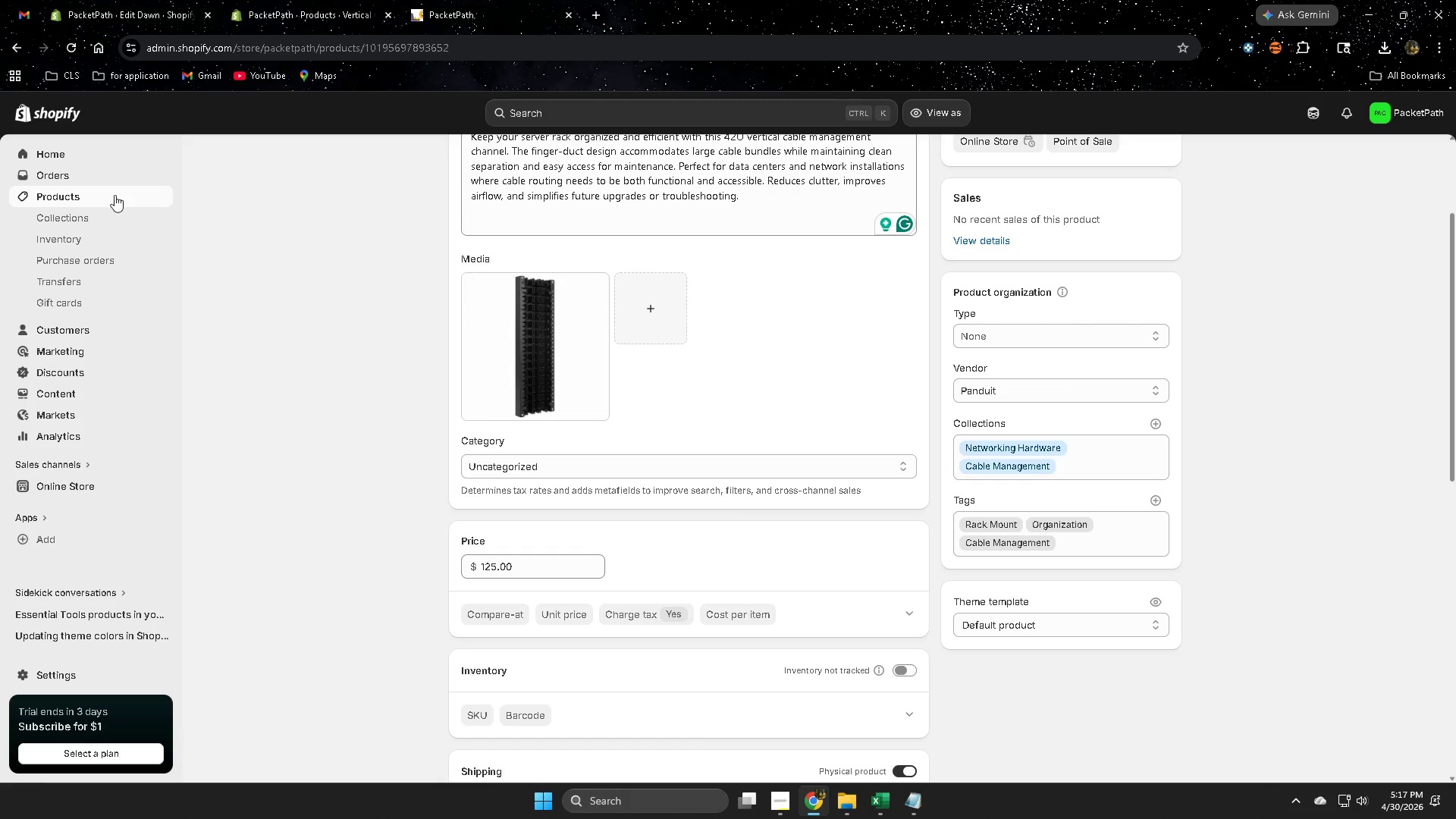 
left_click([74, 199])
 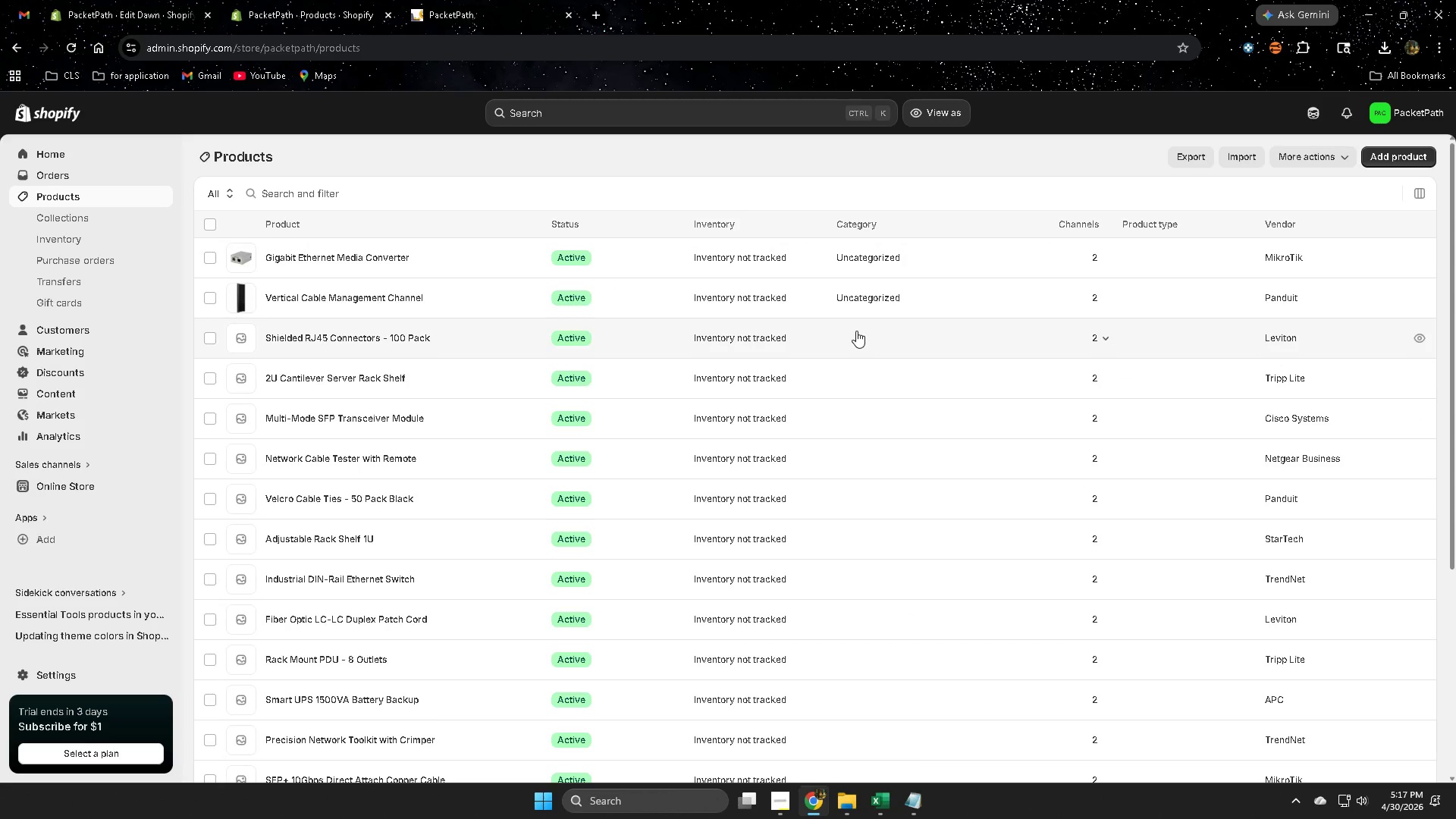 
left_click([469, 329])
 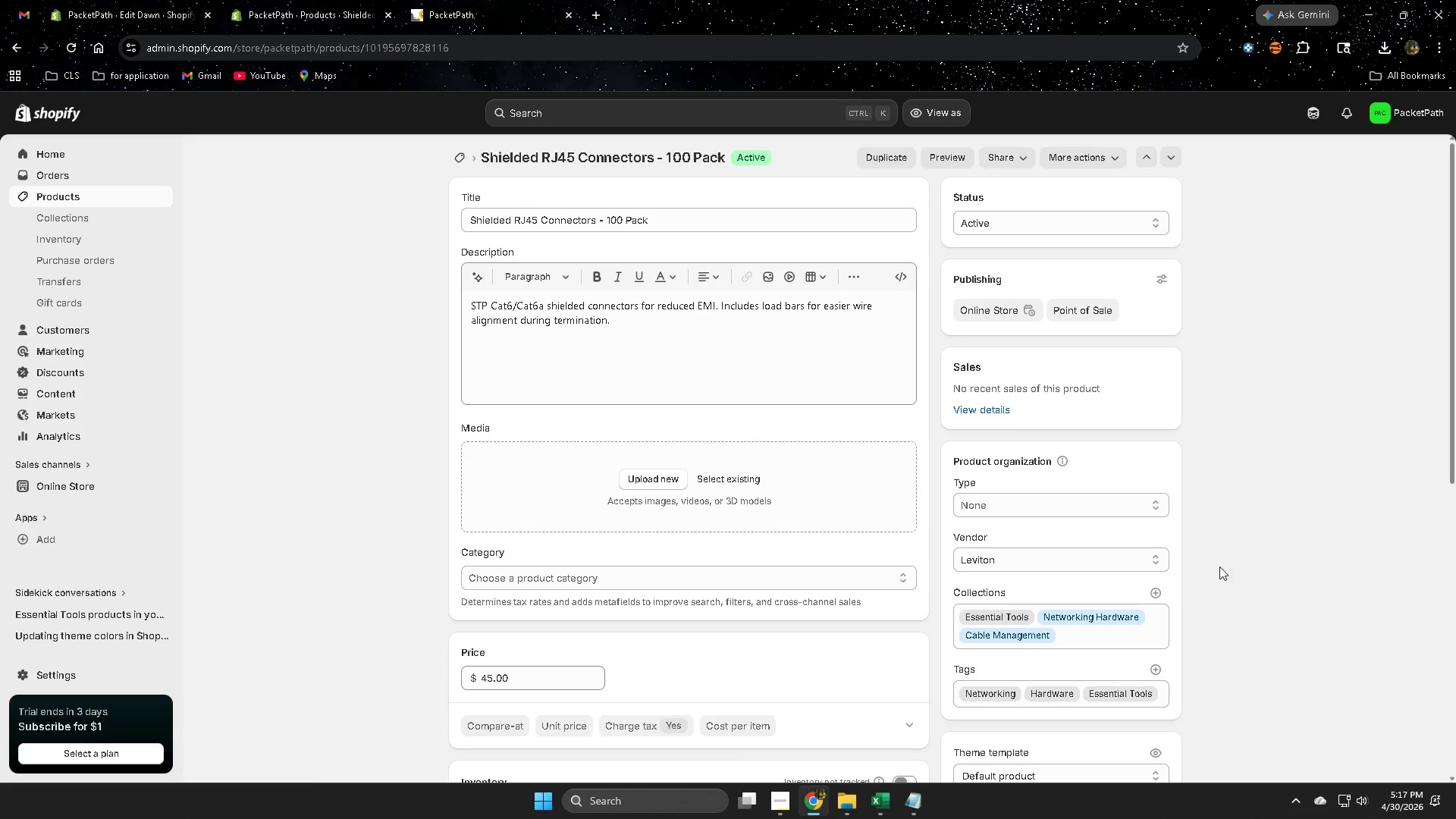 
scroll: coordinate [1294, 550], scroll_direction: down, amount: 6.0
 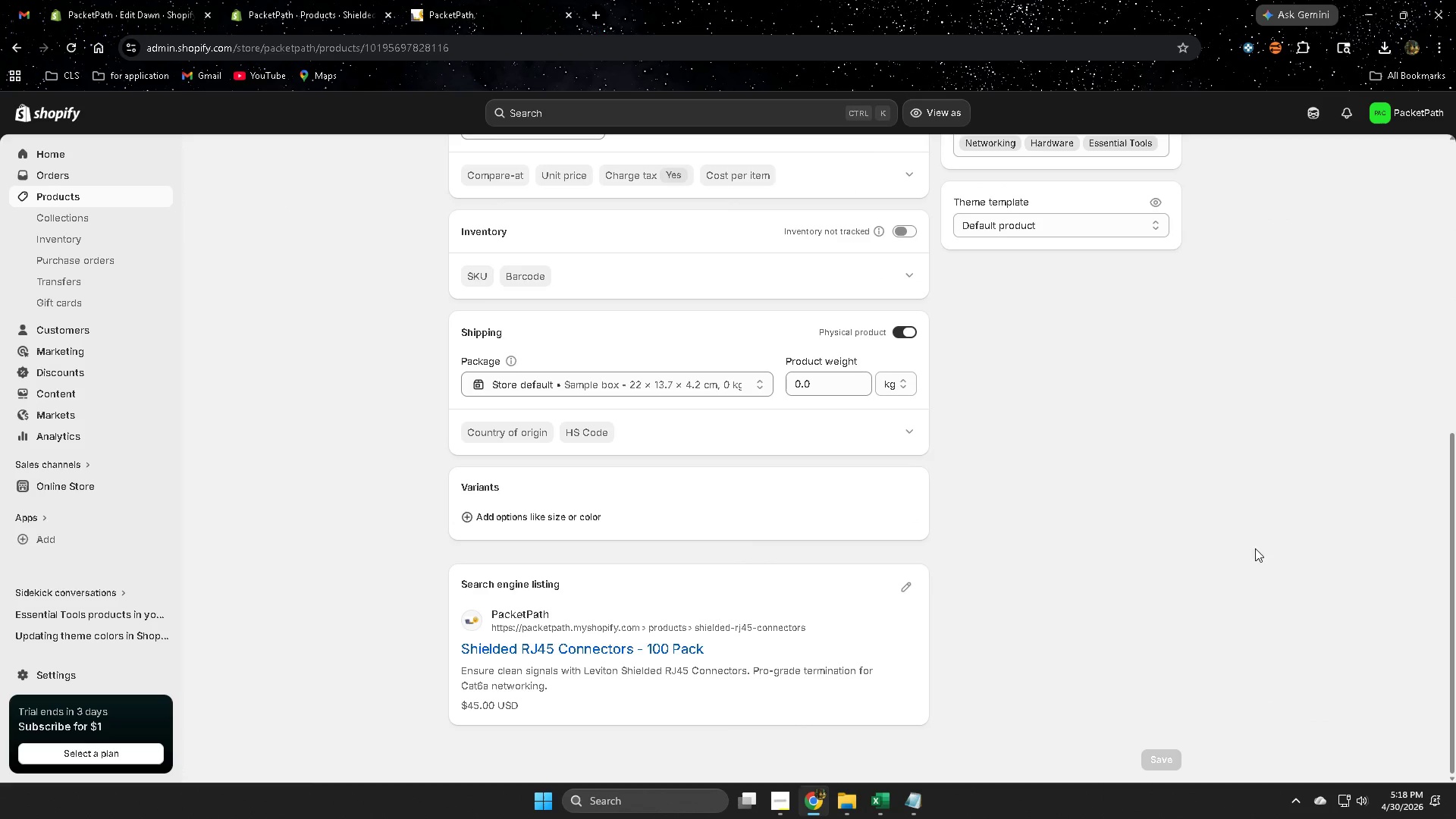 
scroll: coordinate [976, 676], scroll_direction: up, amount: 3.0
 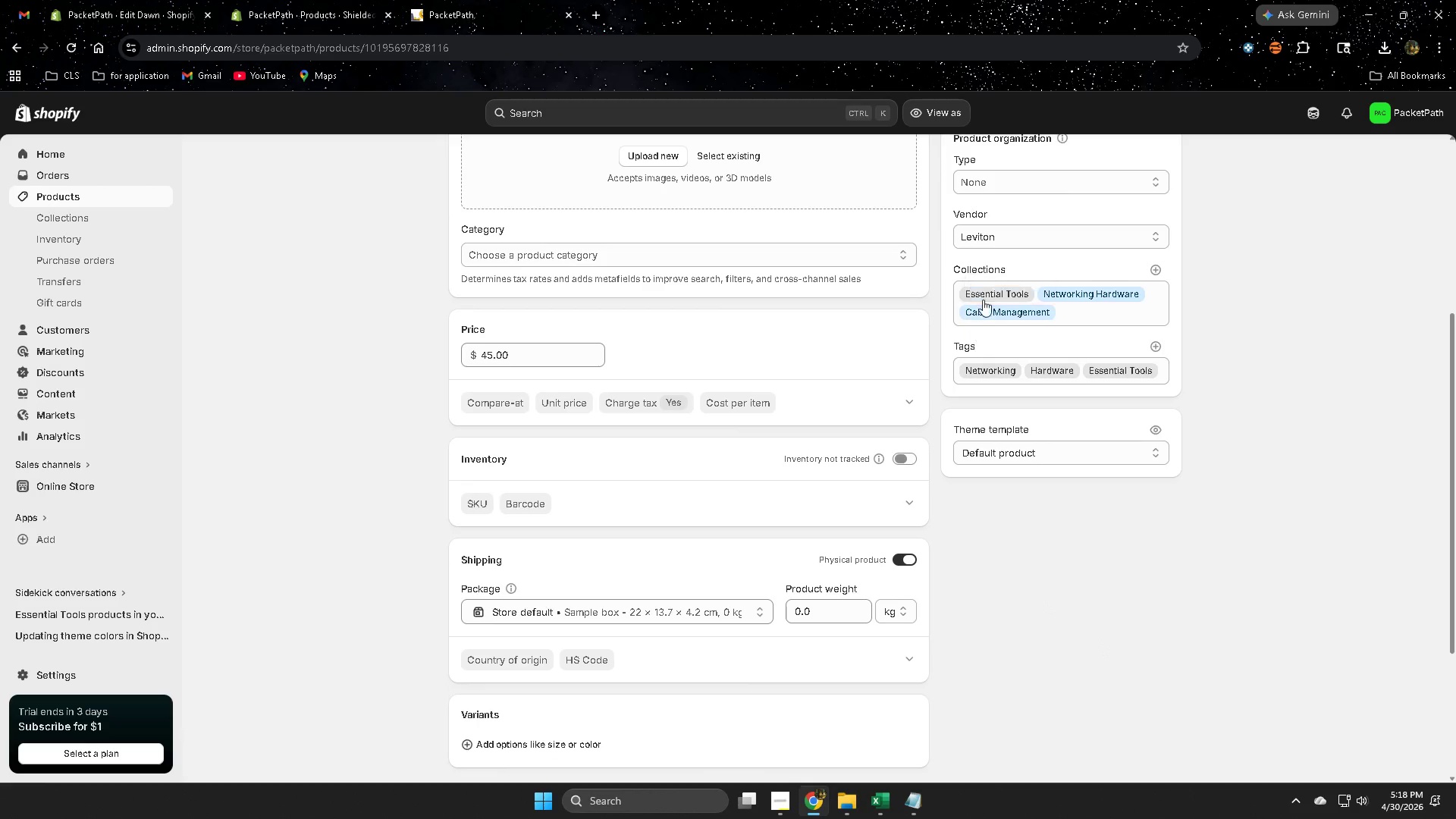 
wait(5.34)
 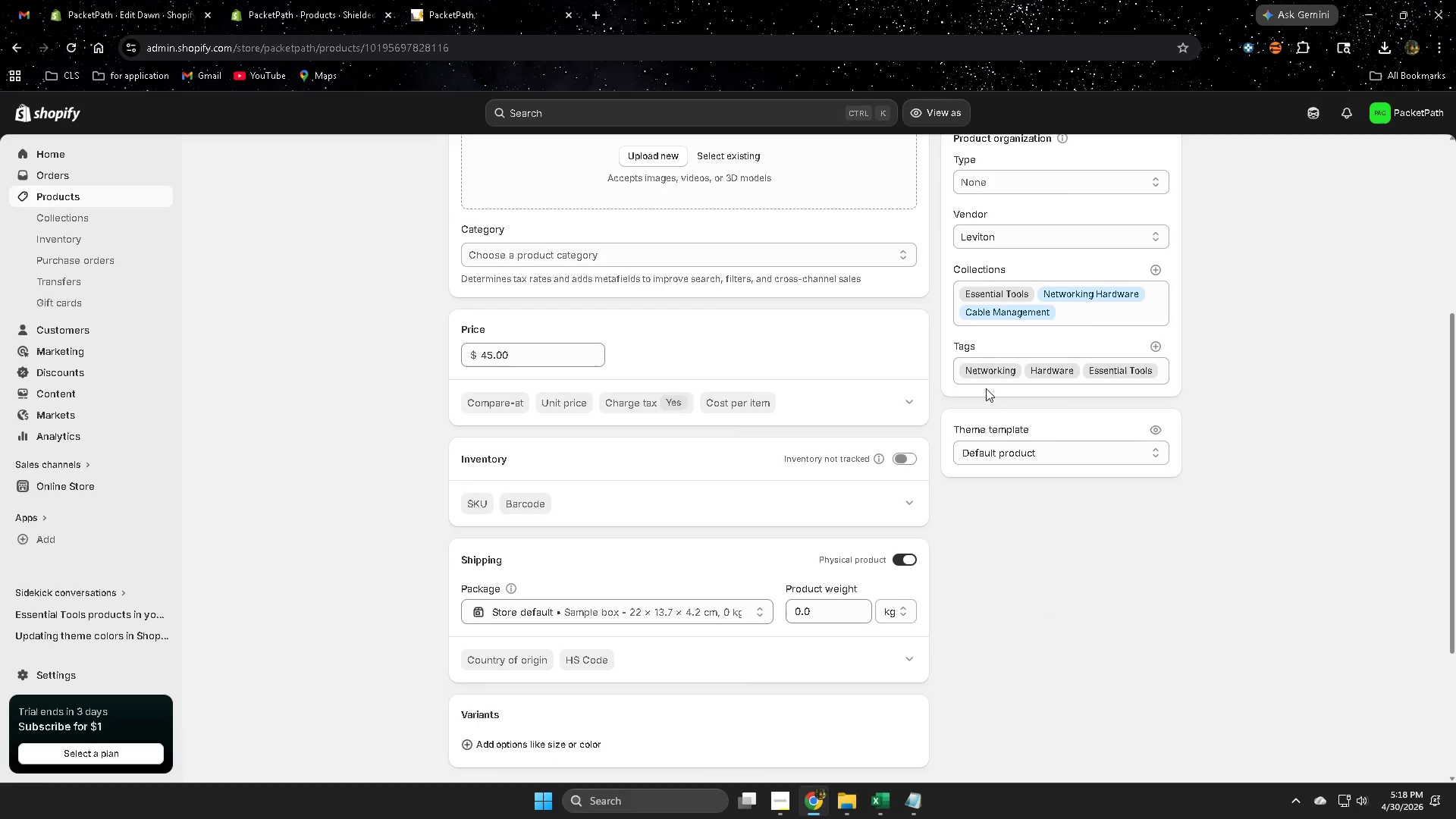 
scroll: coordinate [982, 664], scroll_direction: up, amount: 7.0
 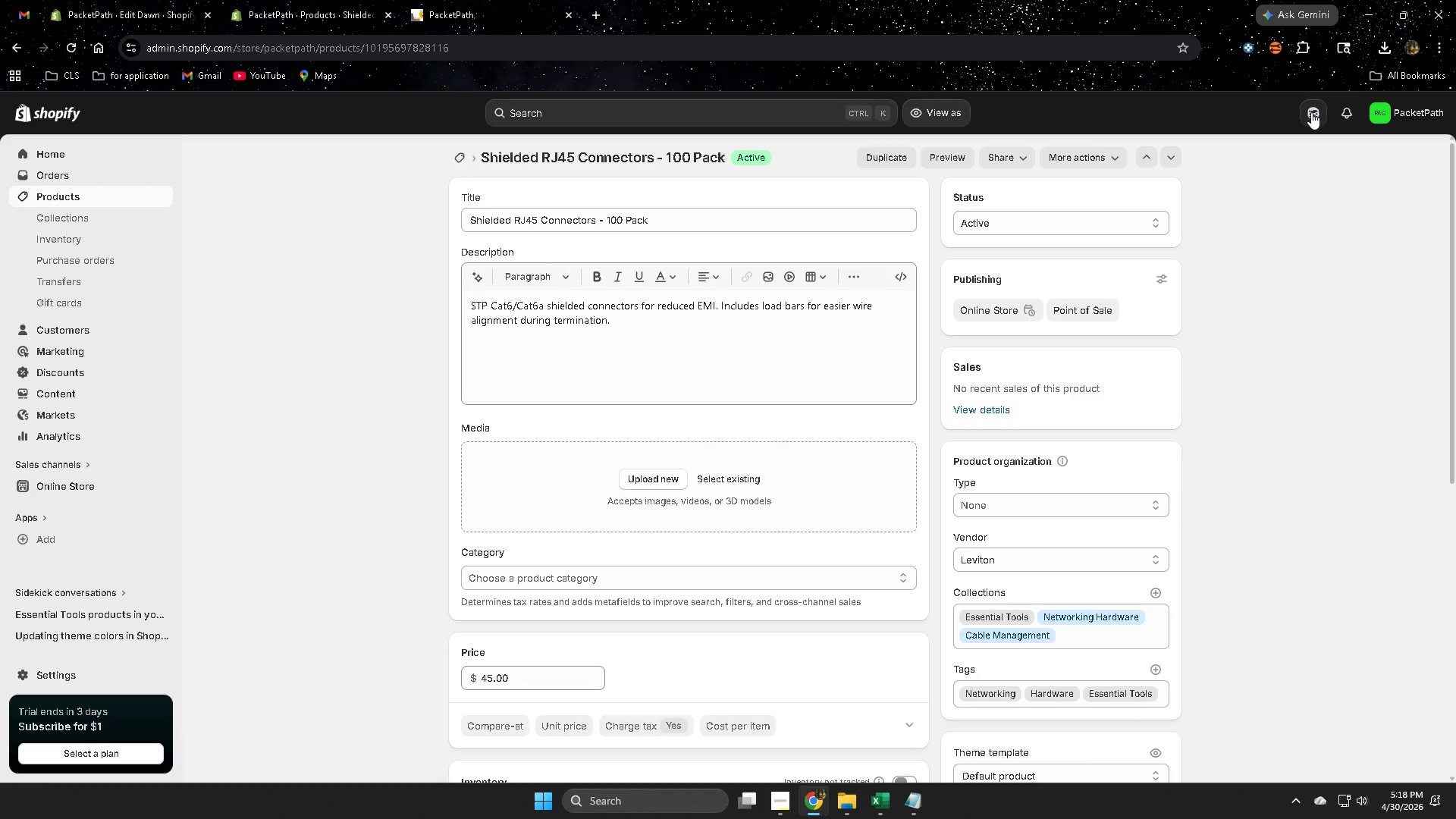 
left_click([1311, 113])
 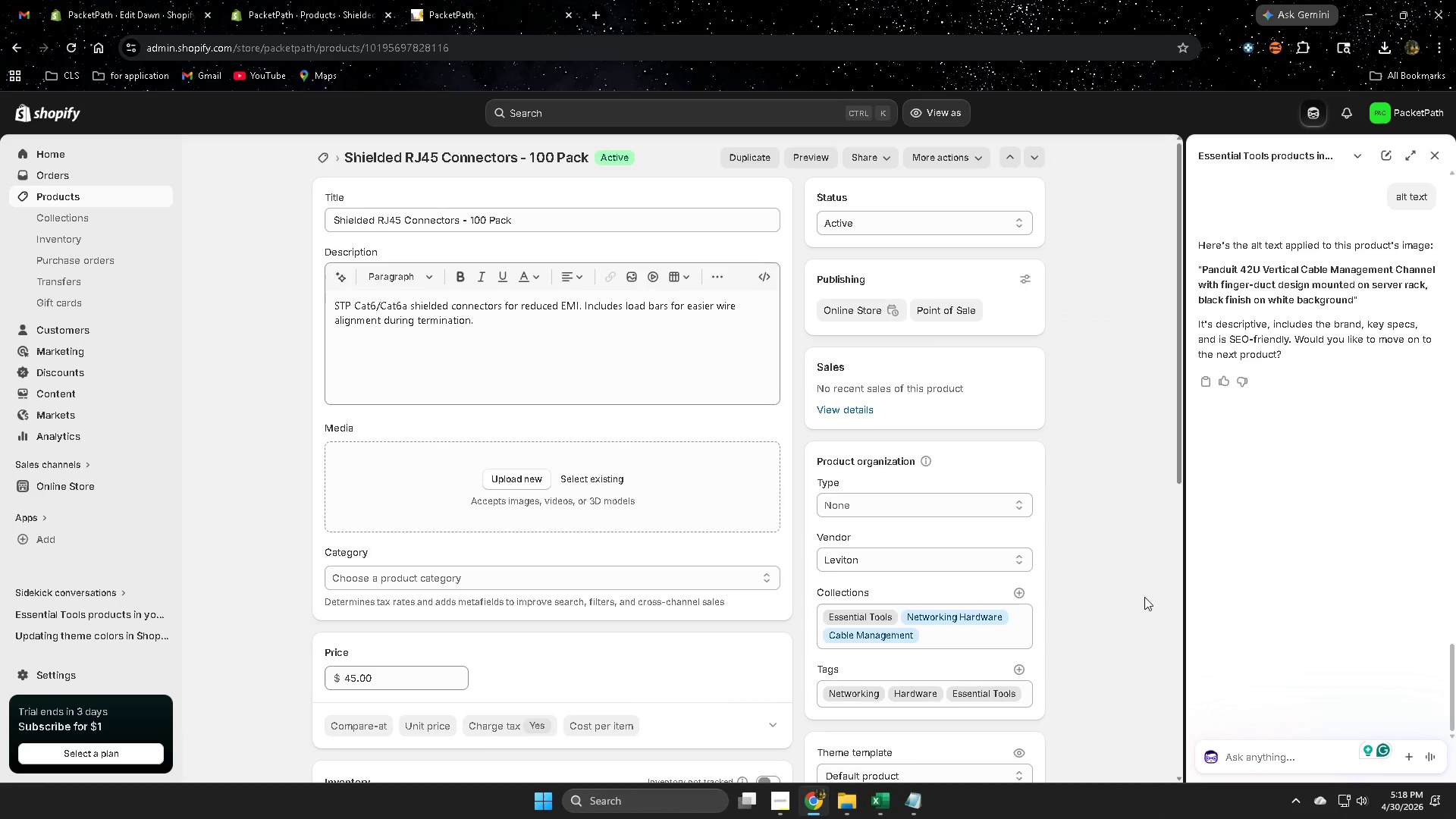 
left_click([1232, 762])
 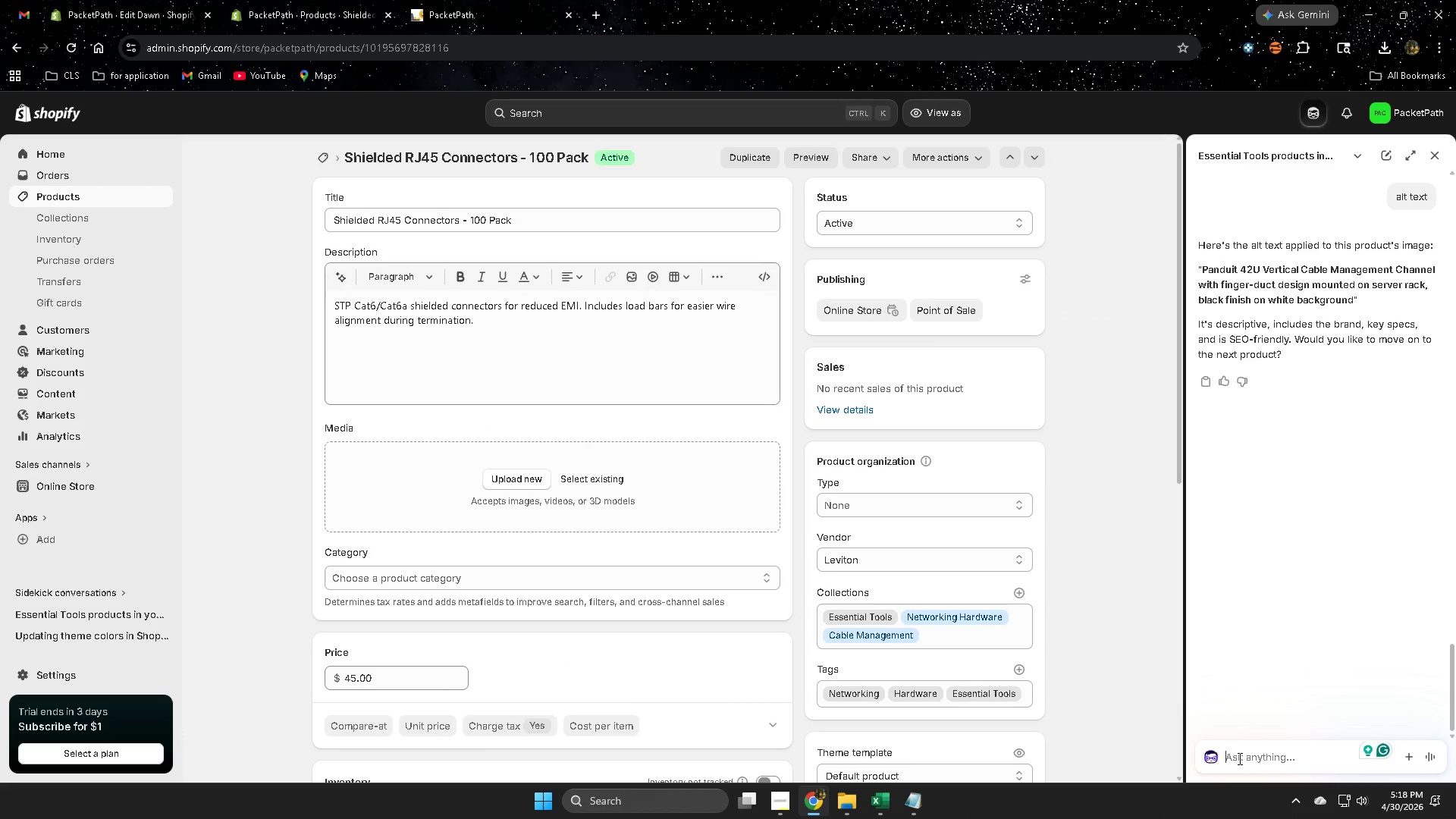 
type(next)
 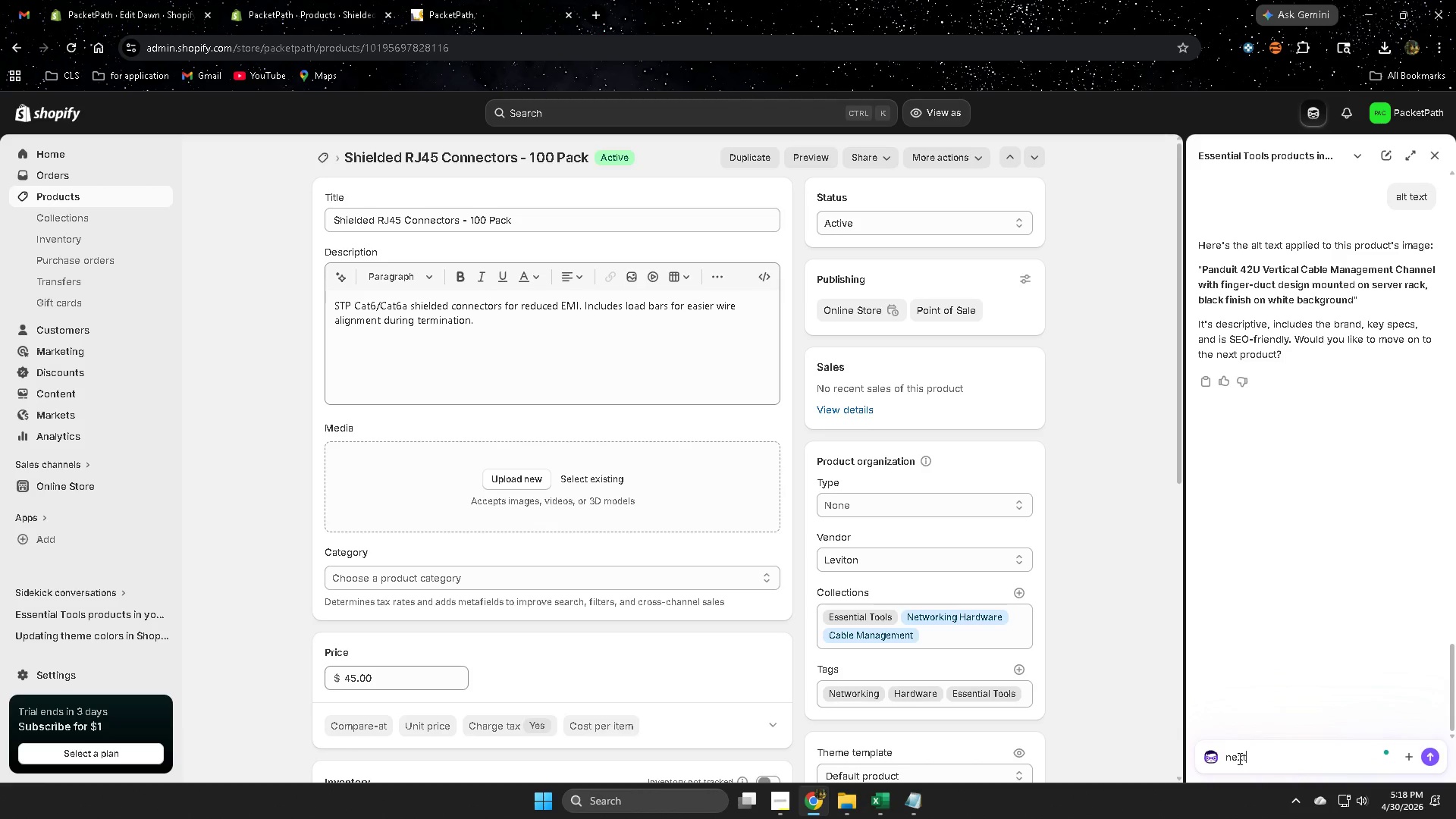 
key(Enter)
 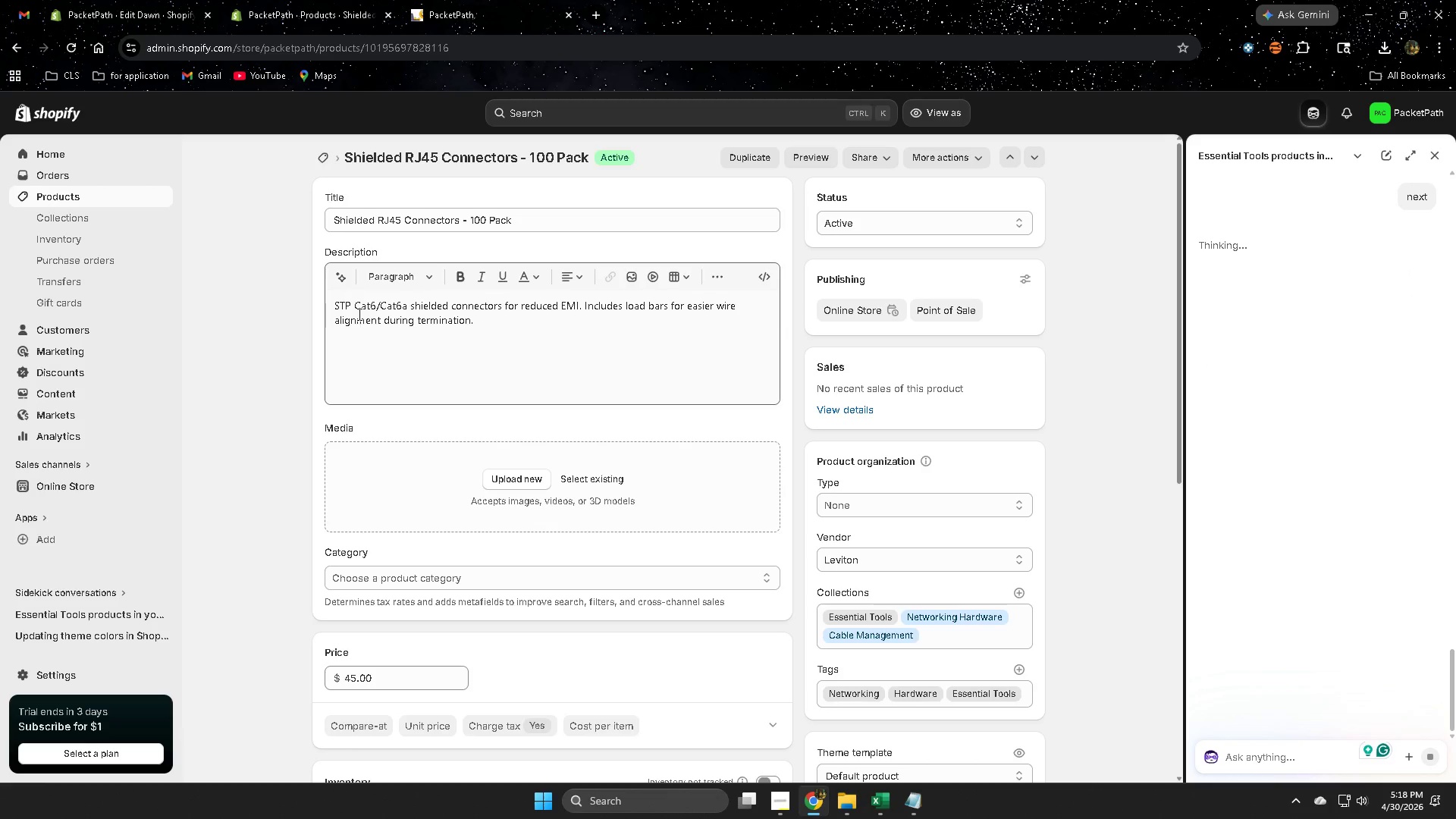 
triple_click([490, 322])
 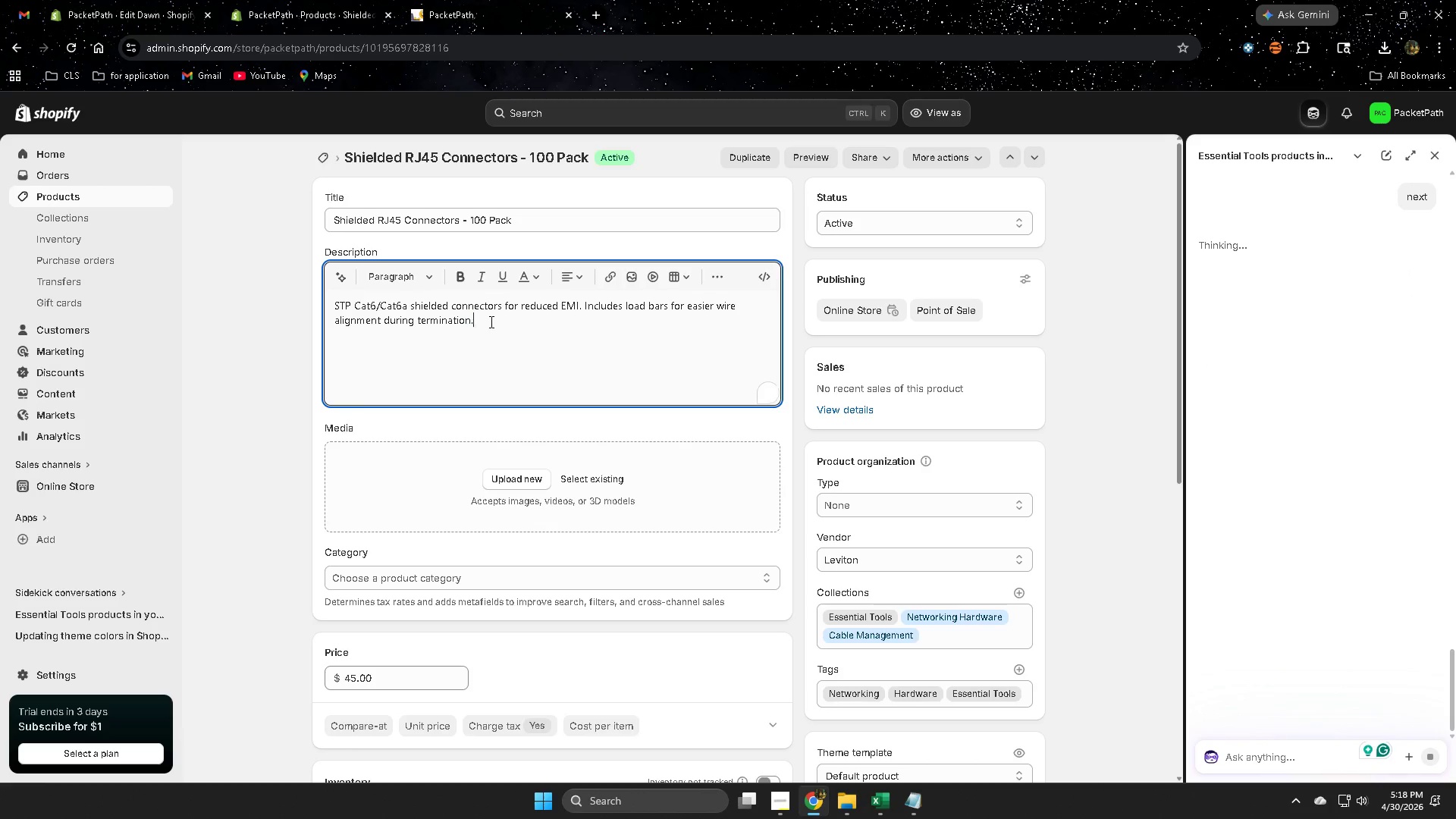 
triple_click([490, 322])
 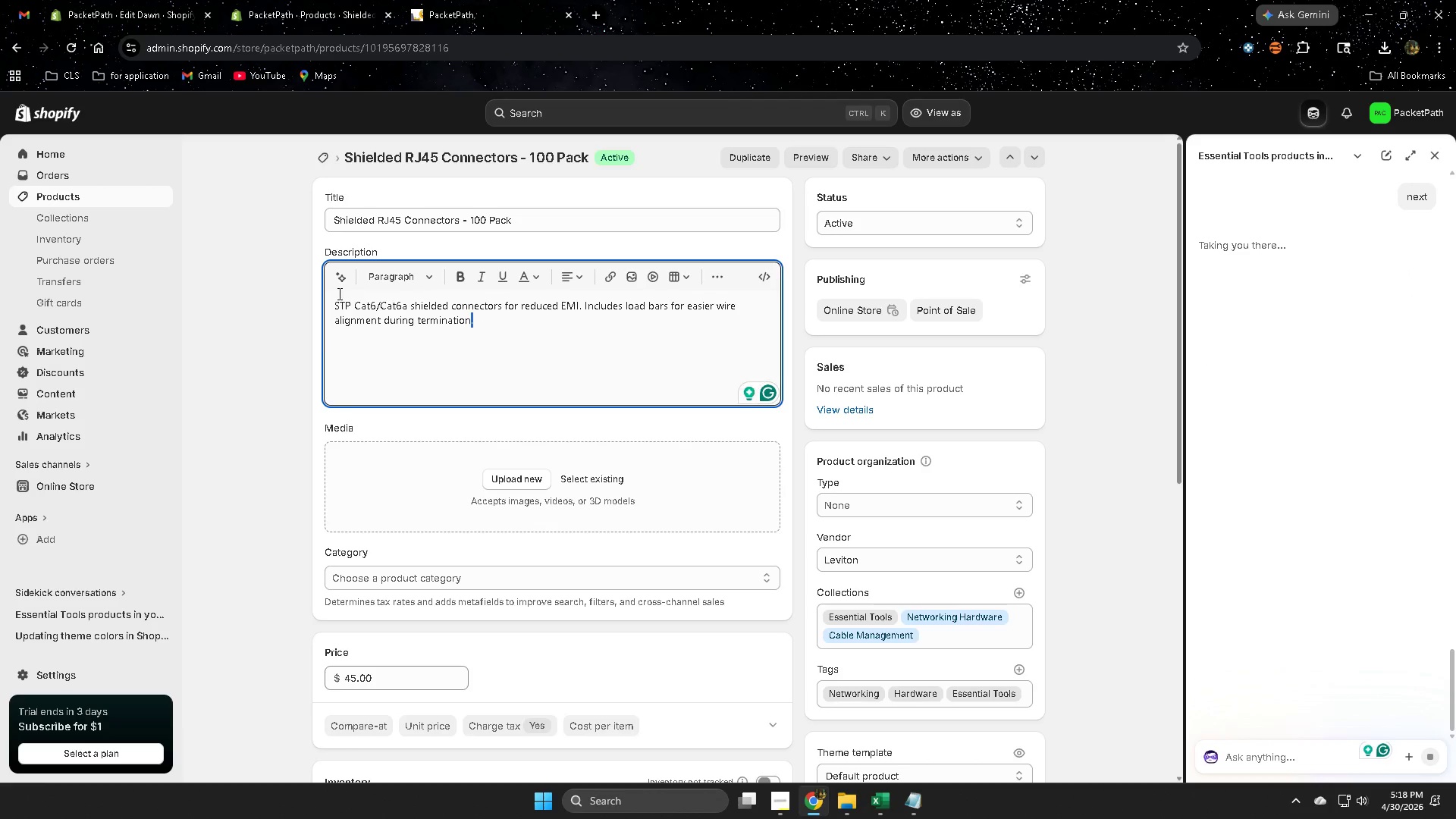 
left_click([344, 281])
 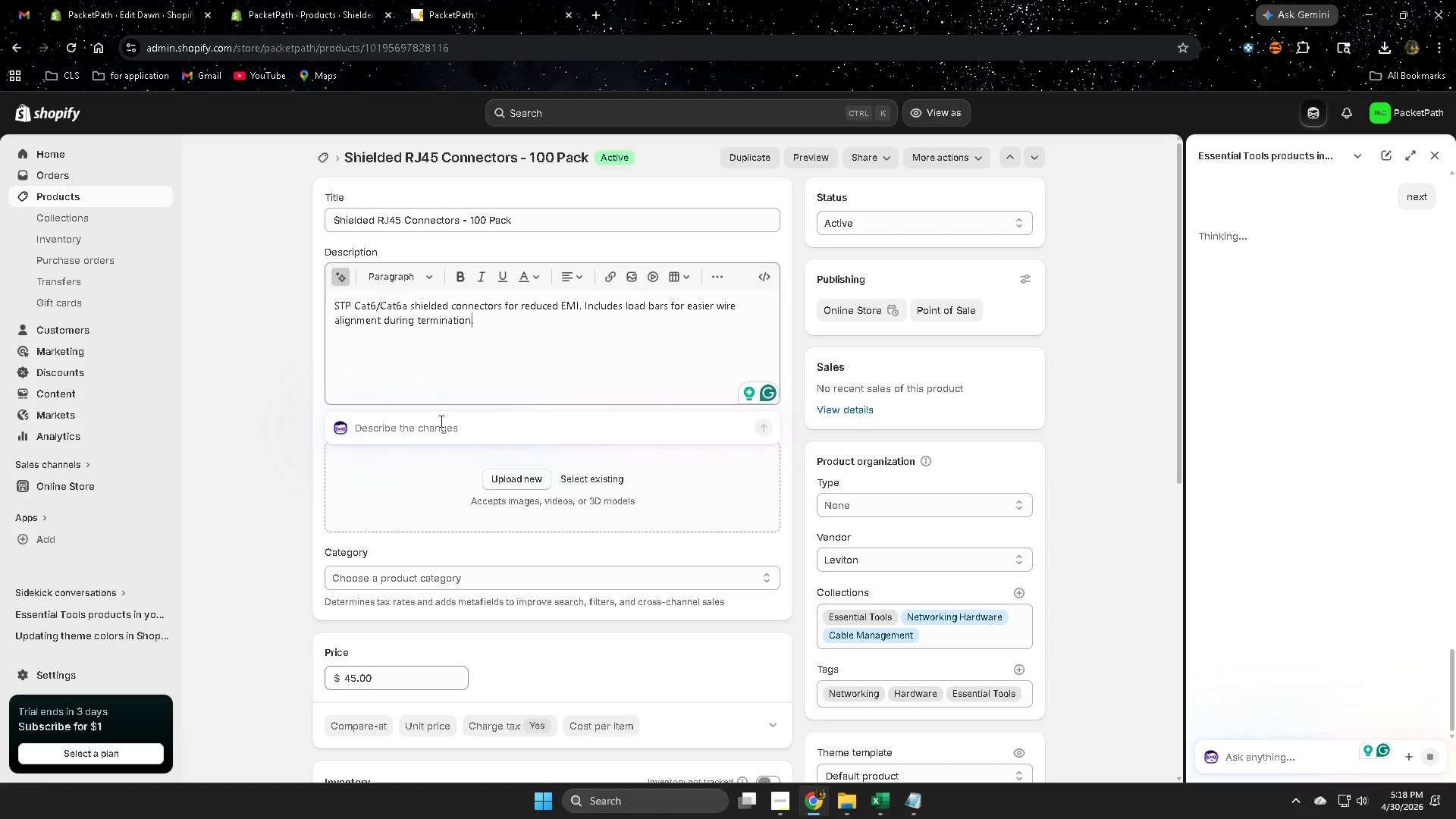 
key(ArrowRight)
 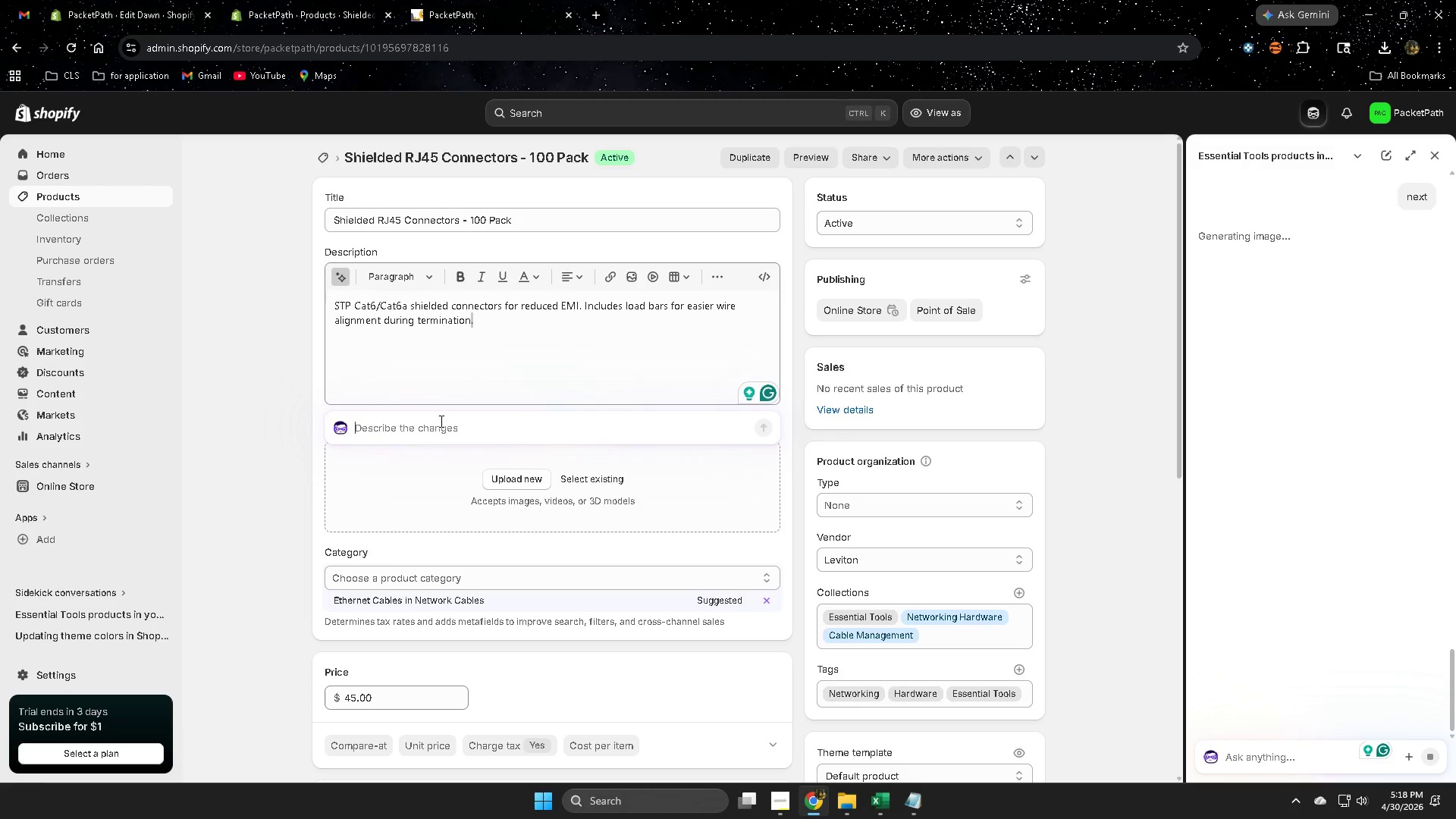 
type(make a discre)
key(Backspace)
type(i)
key(Backspace)
key(Backspace)
key(Backspace)
key(Backspace)
type(s)
key(Backspace)
key(Backspace)
type(ex)
key(Backspace)
type(c)
key(Backspace)
type(sreption o)
key(Backspace)
type(on this with )
 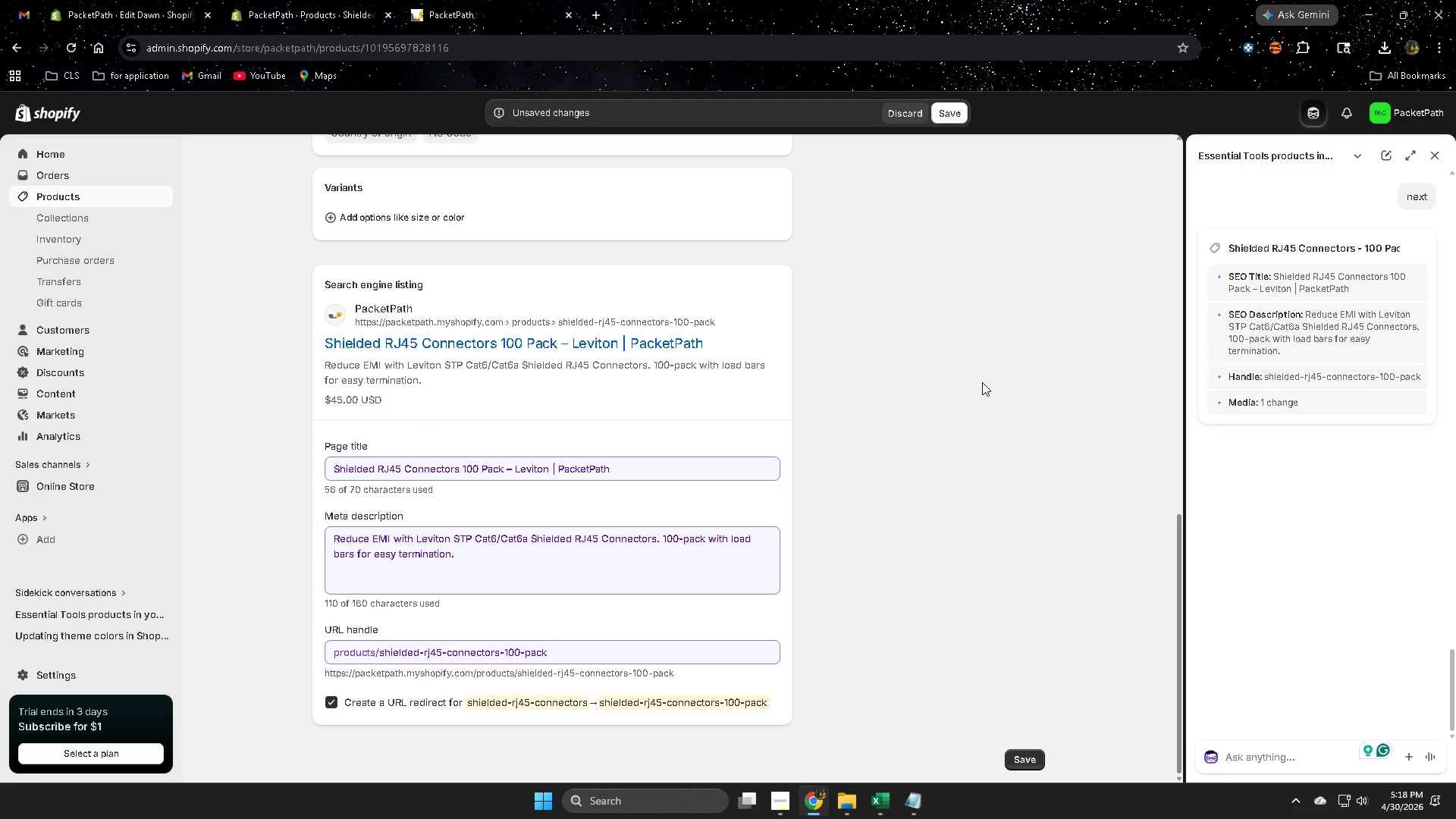 
left_click([955, 116])
 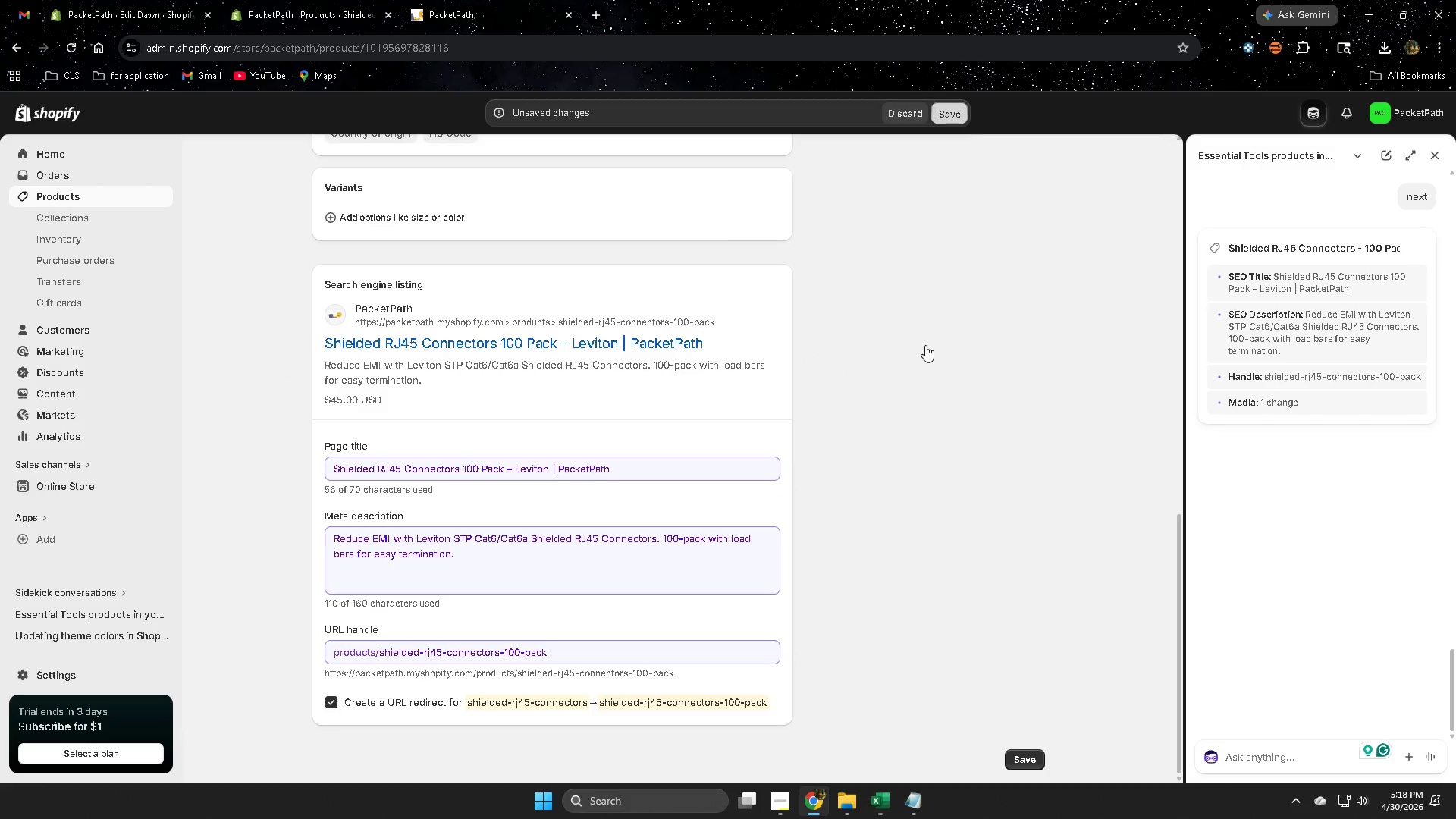 
scroll: coordinate [918, 355], scroll_direction: up, amount: 13.0
 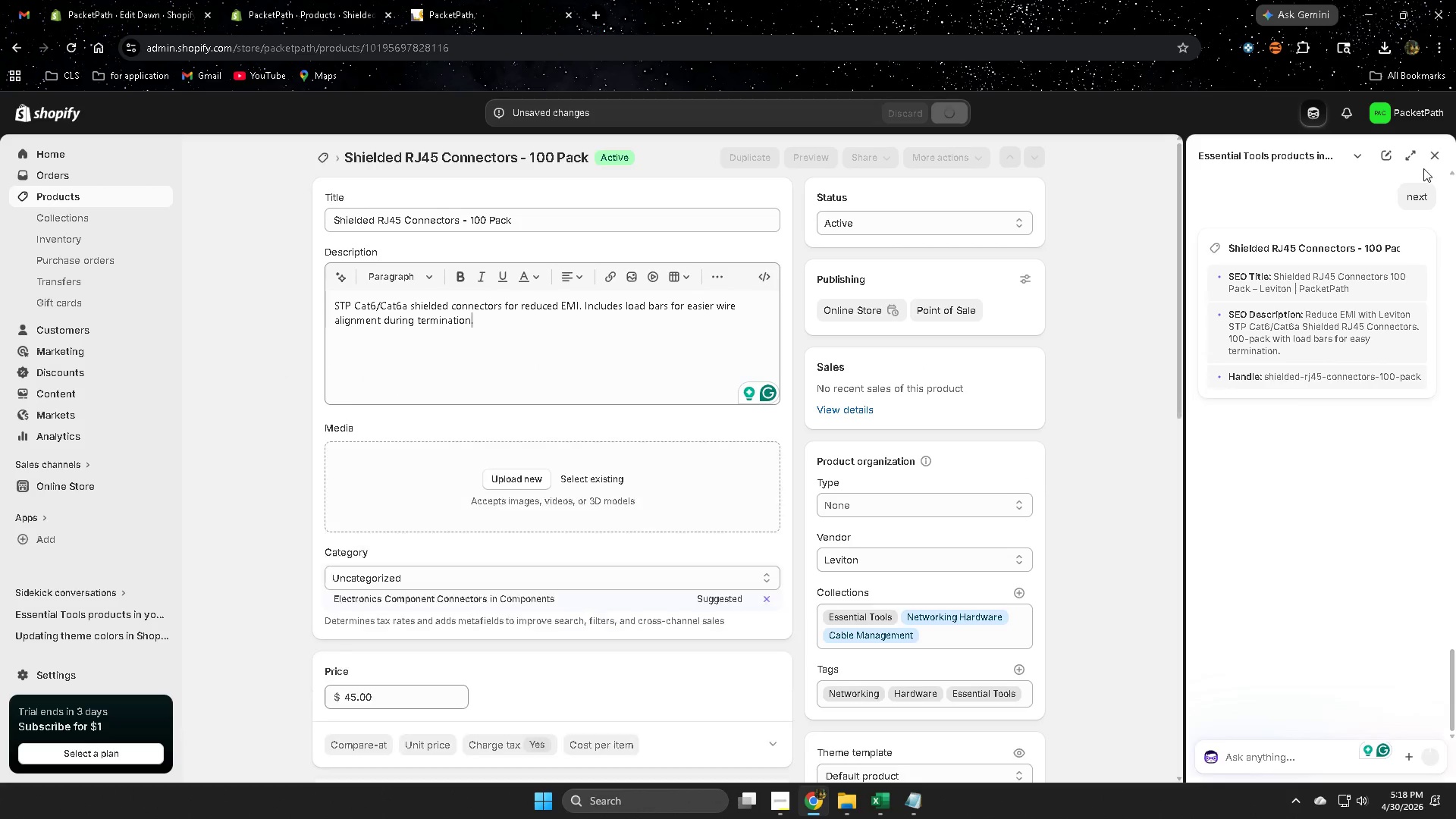 
left_click([1432, 156])
 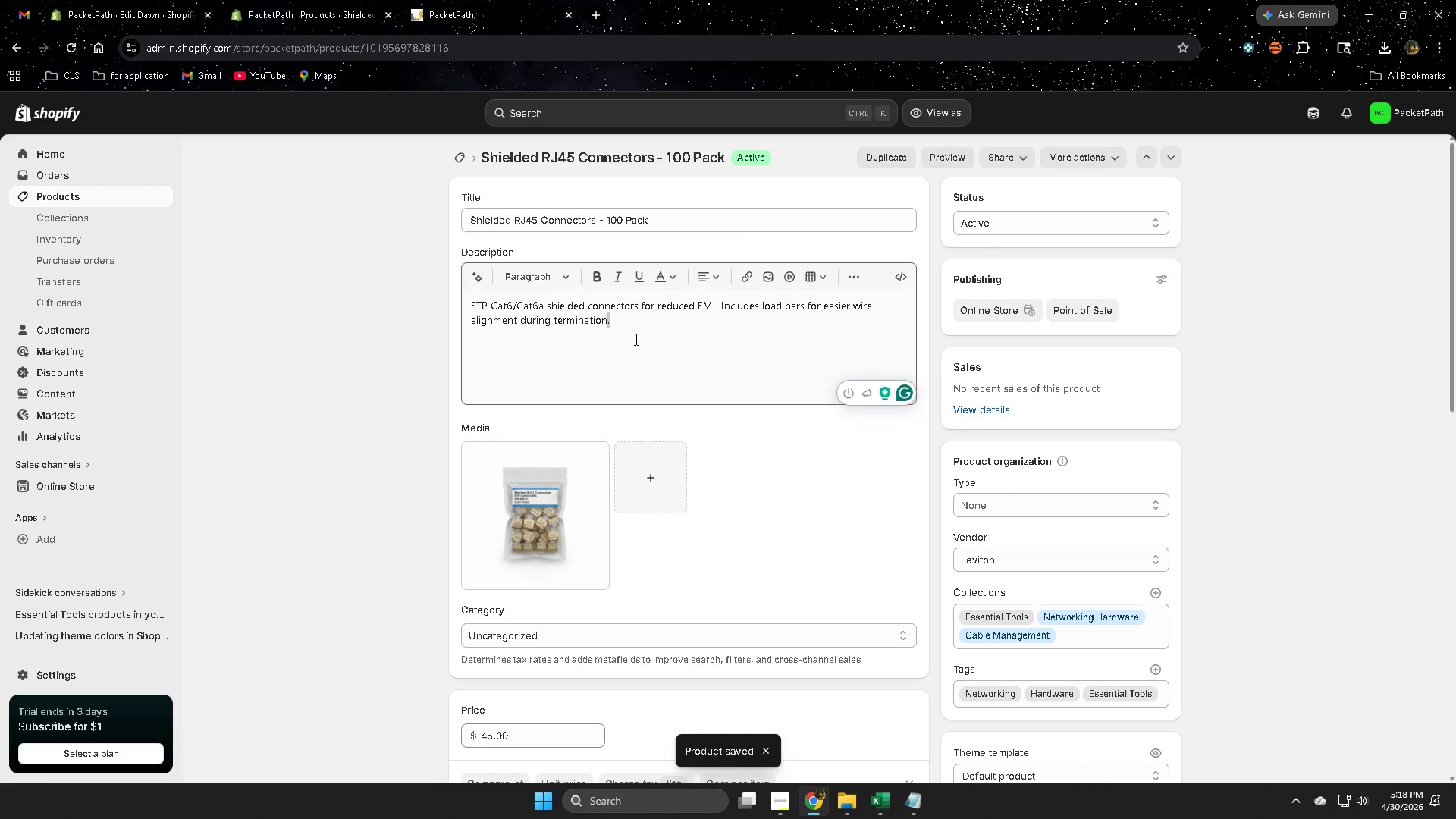 
left_click([541, 518])
 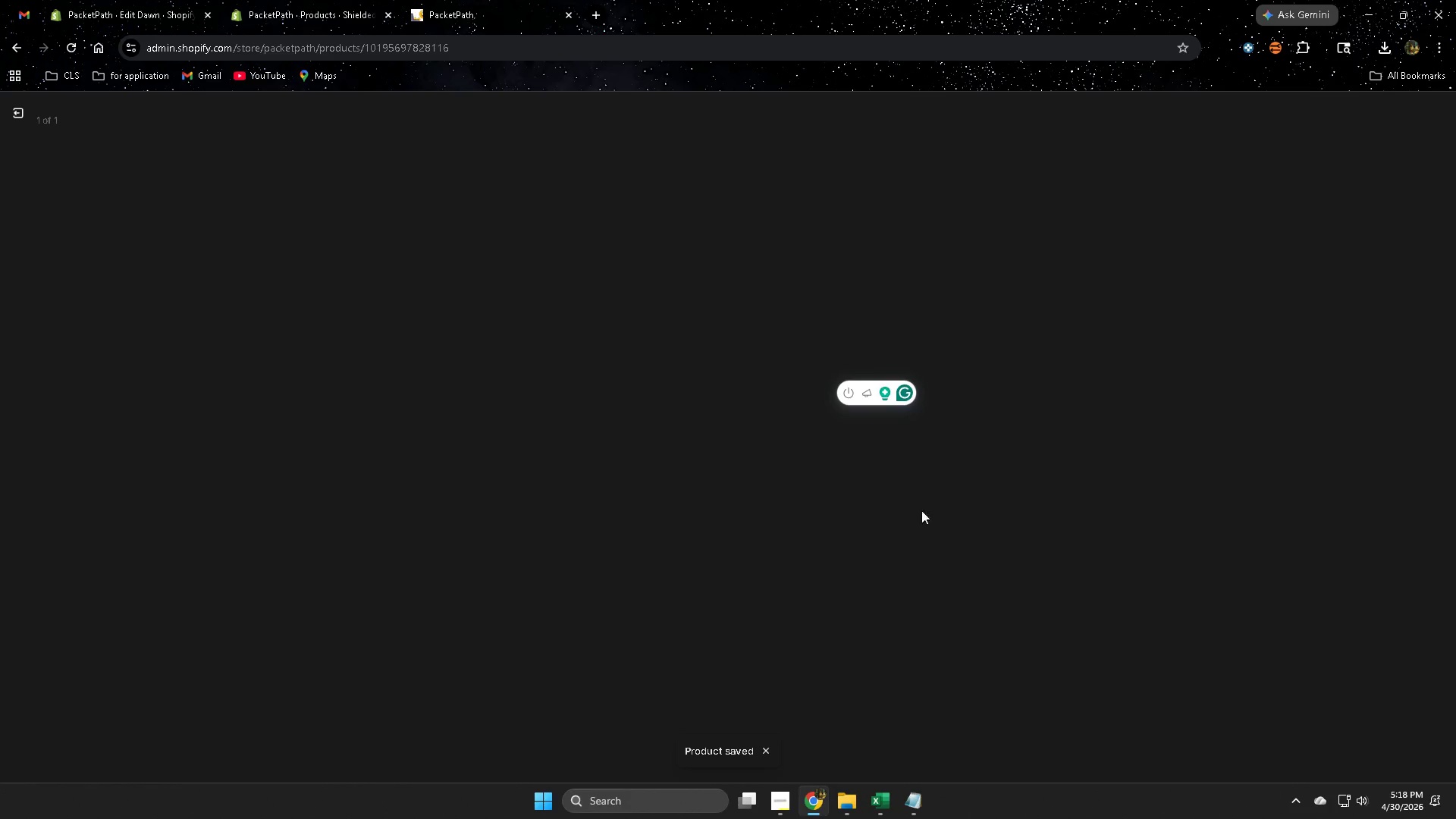 
mouse_move([1247, 438])
 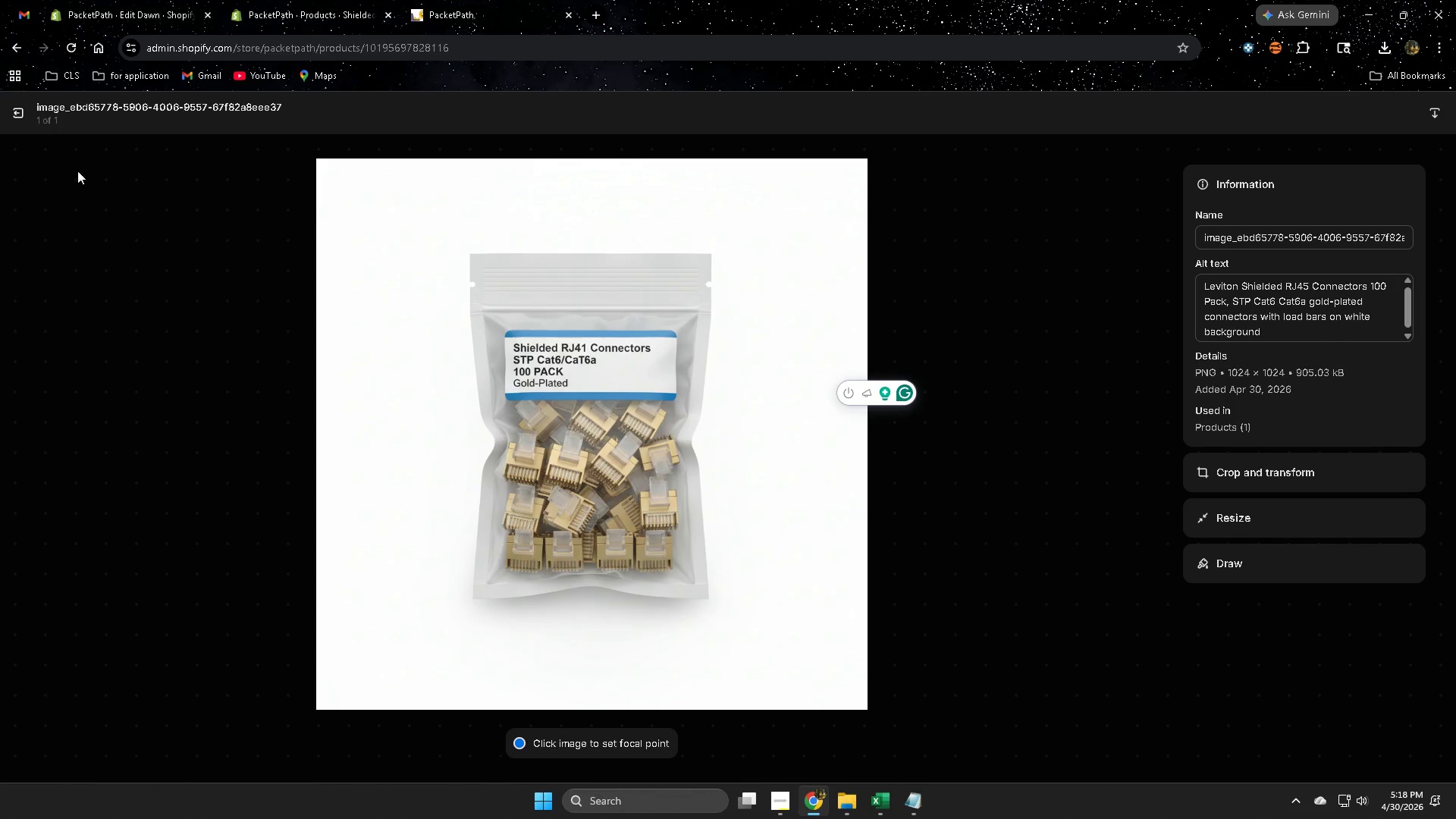 
left_click([15, 113])
 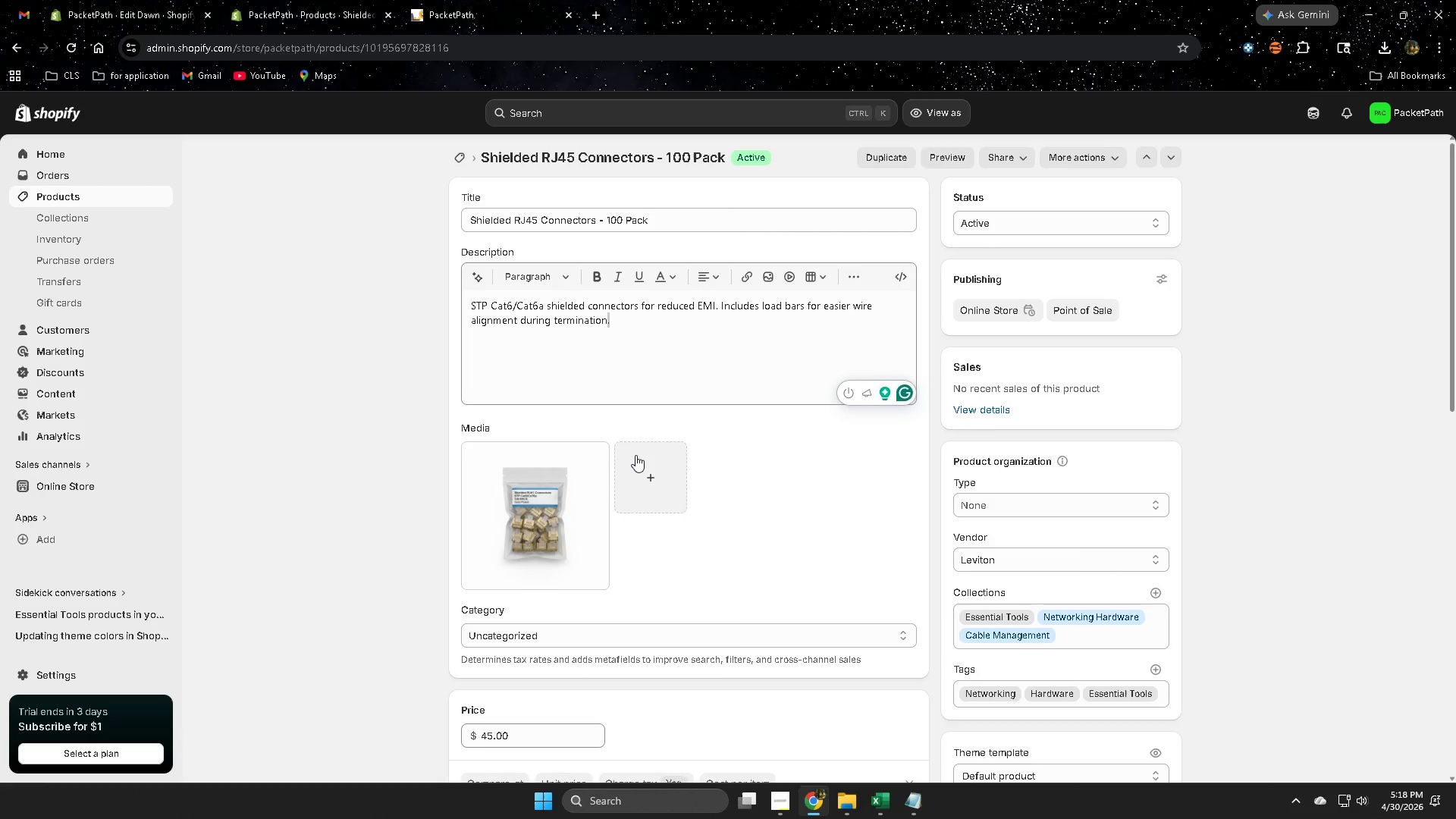 
scroll: coordinate [362, 420], scroll_direction: down, amount: 4.0
 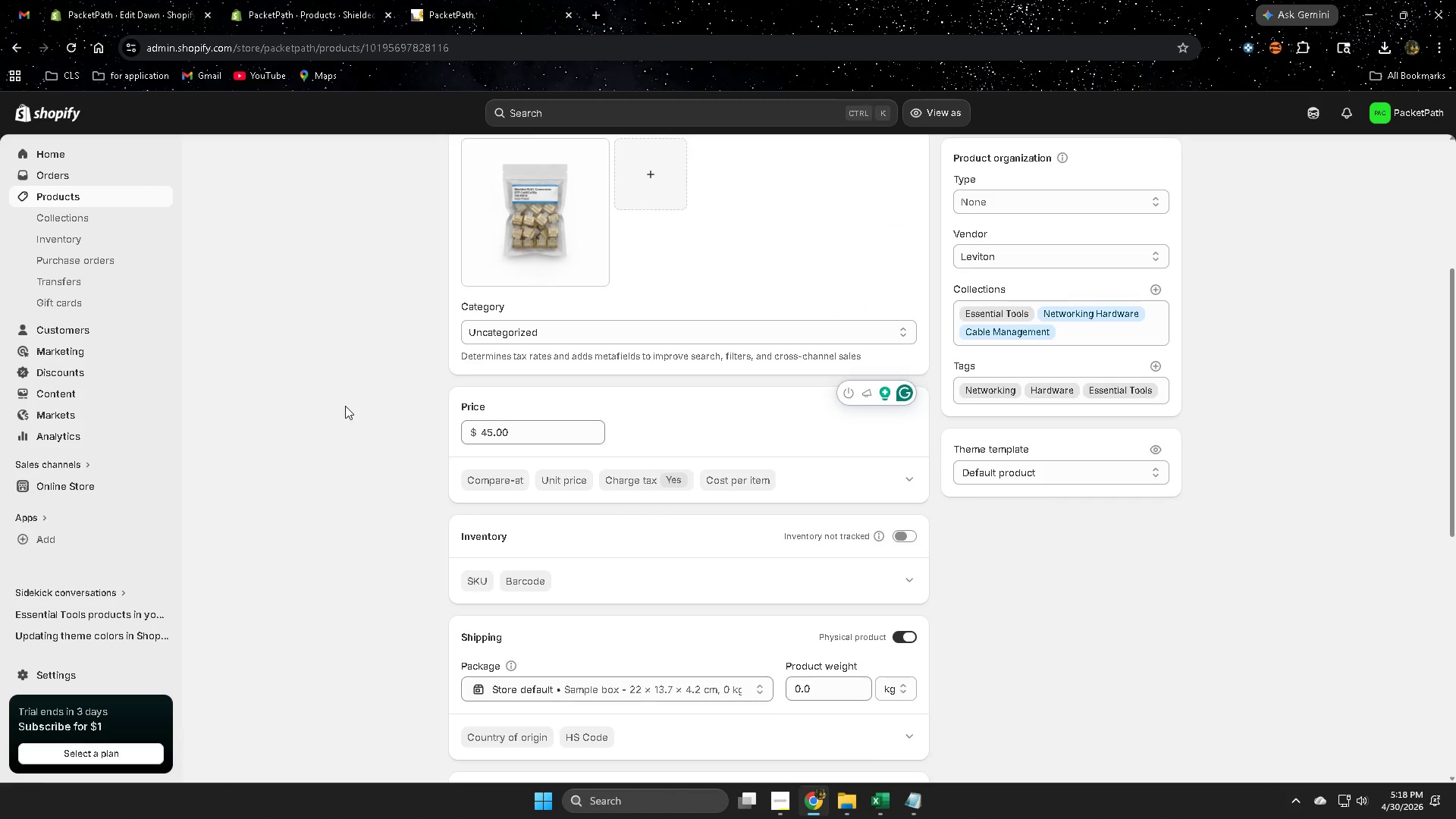 
scroll: coordinate [347, 428], scroll_direction: up, amount: 6.0
 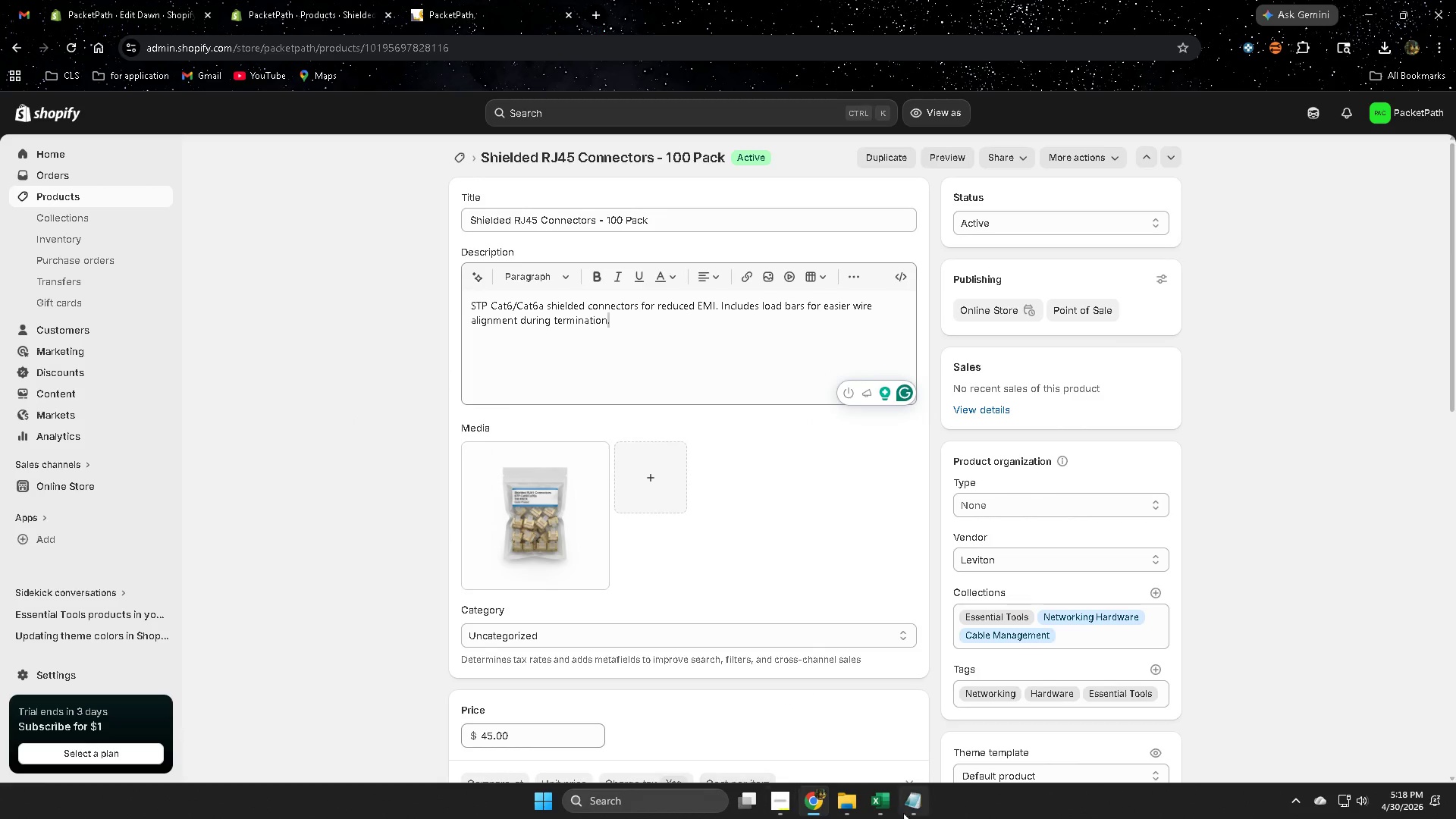 
left_click([883, 804])
 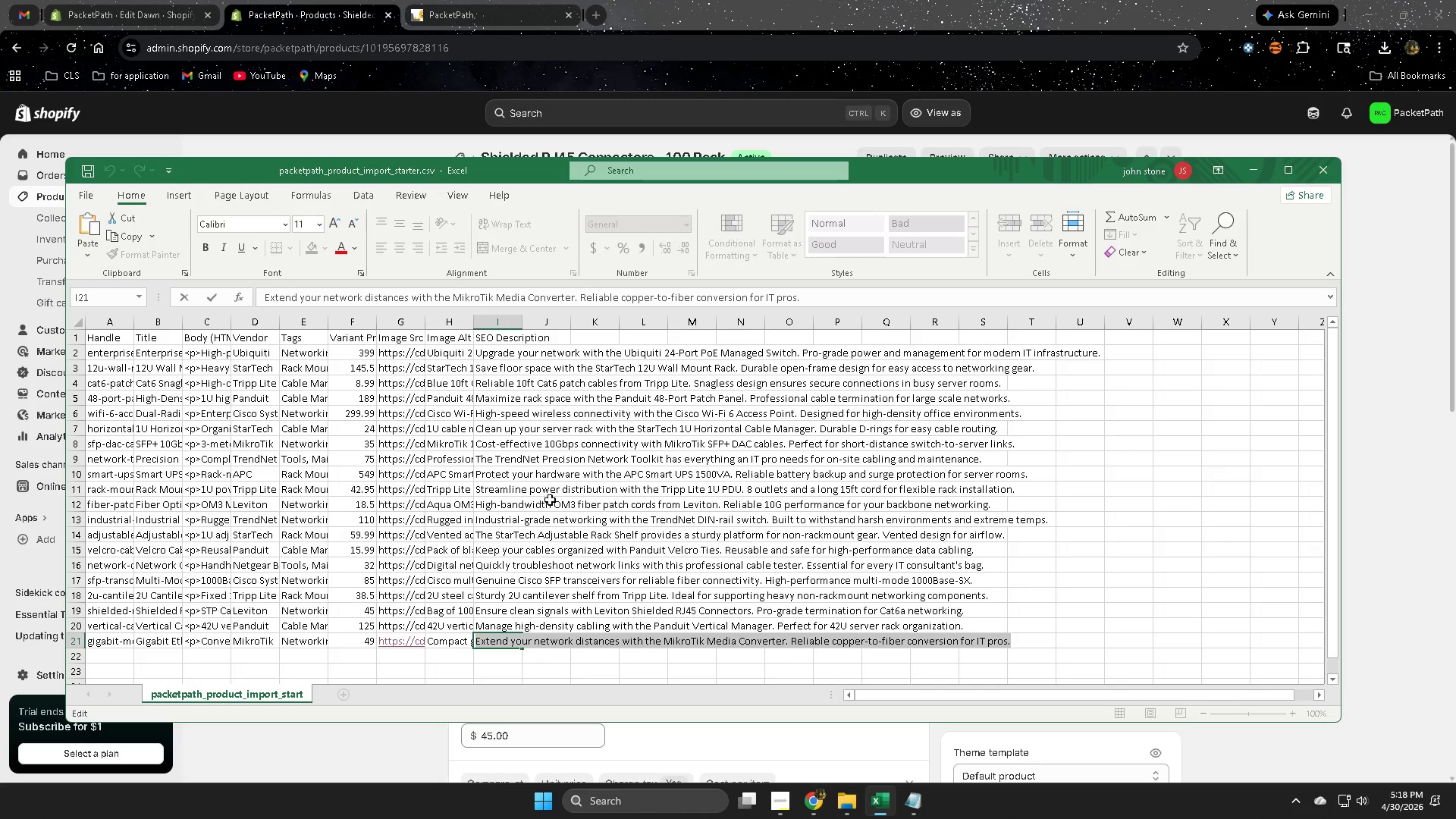 
scroll: coordinate [550, 503], scroll_direction: down, amount: 1.0
 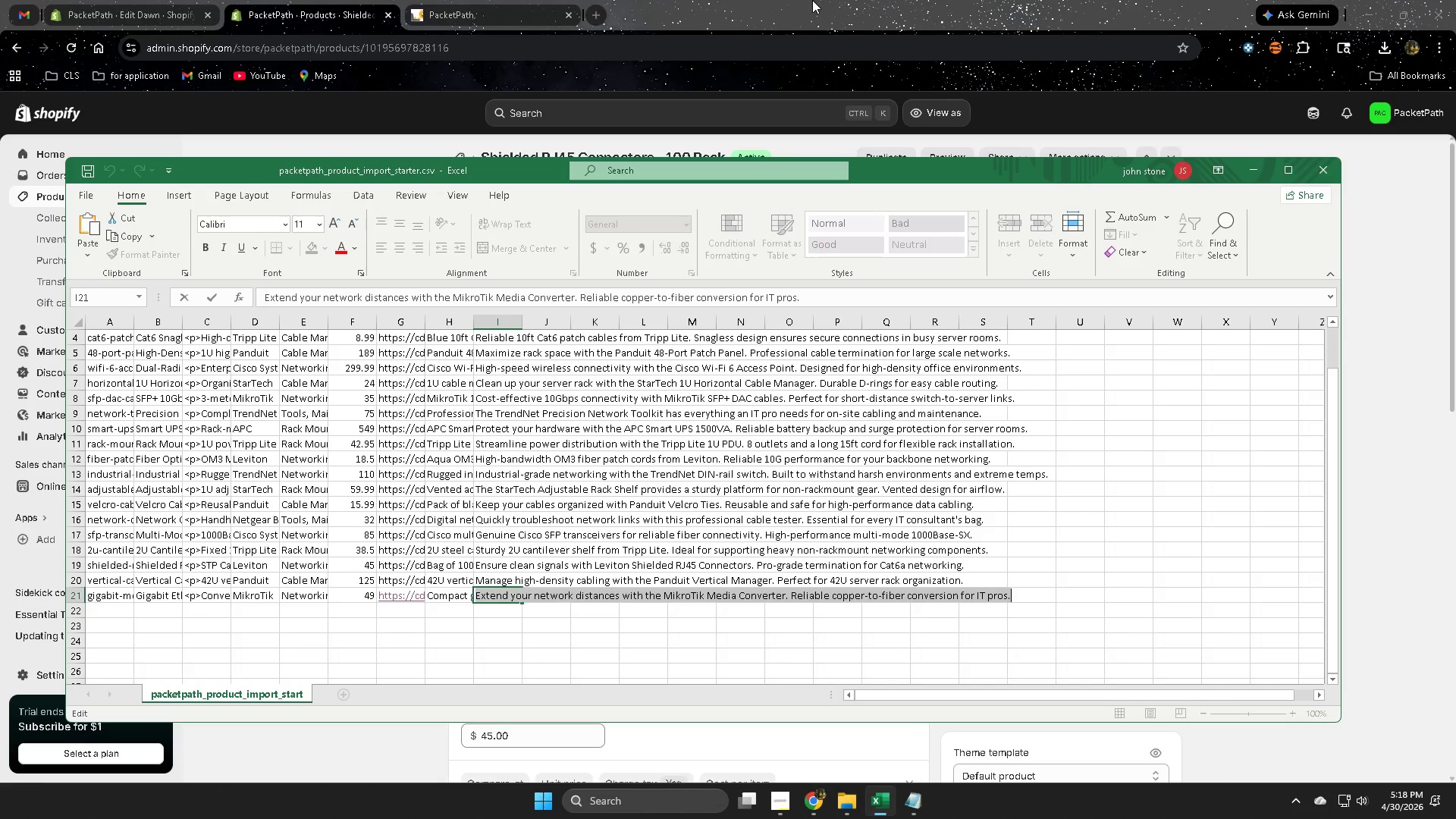 
double_click([161, 564])
 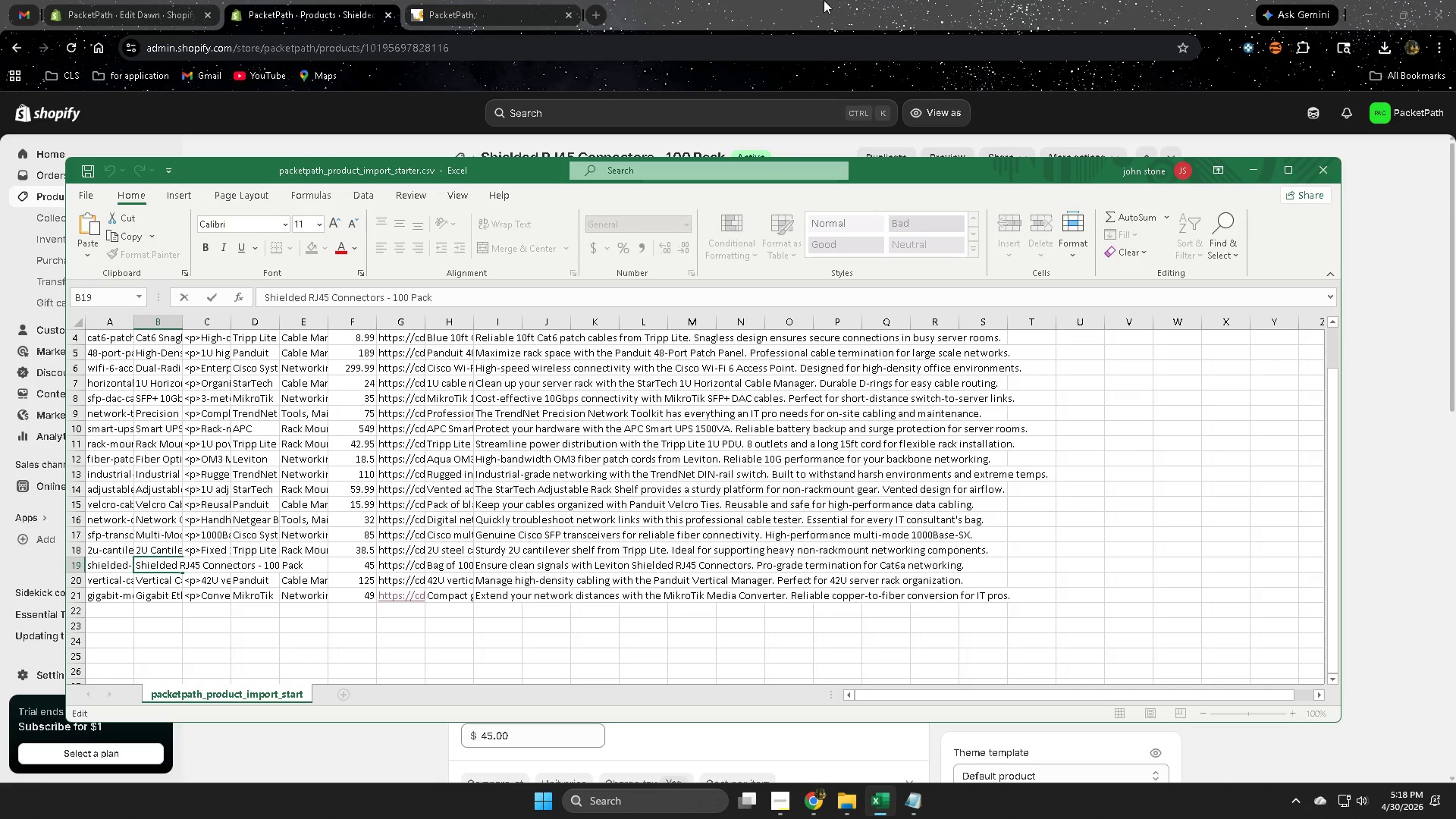 
left_click([882, 0])
 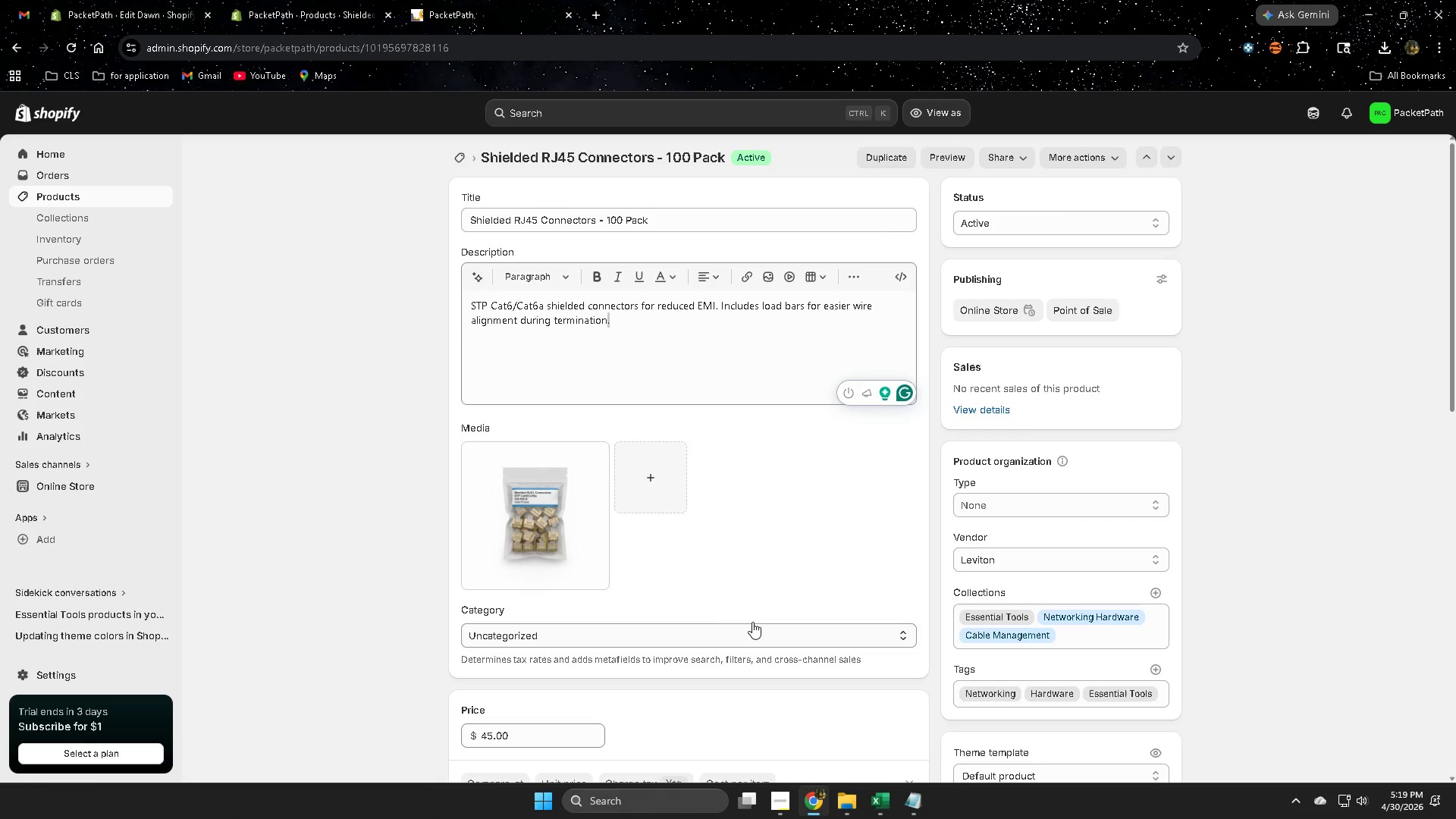 
left_click([560, 540])
 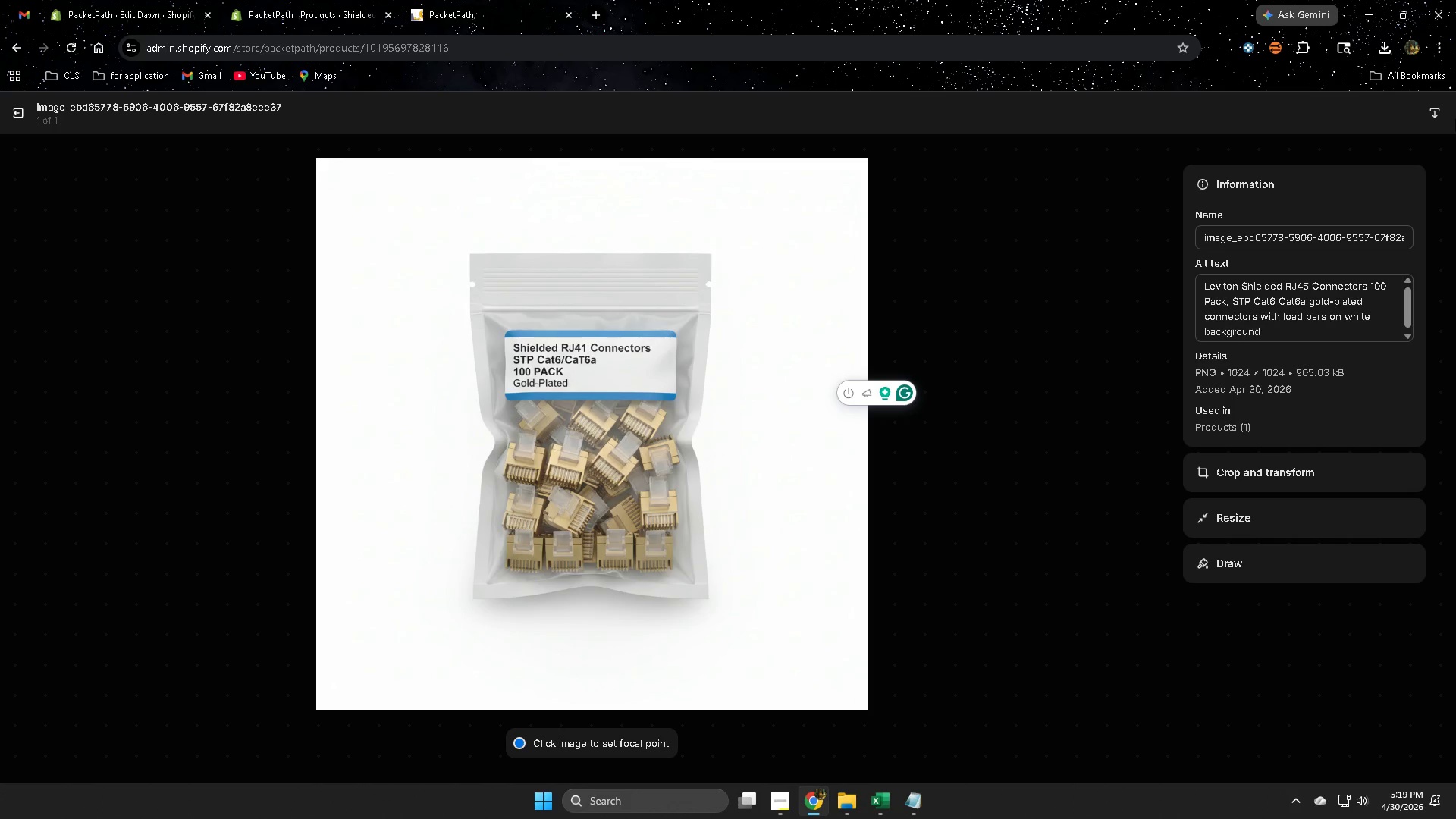 
left_click([22, 111])
 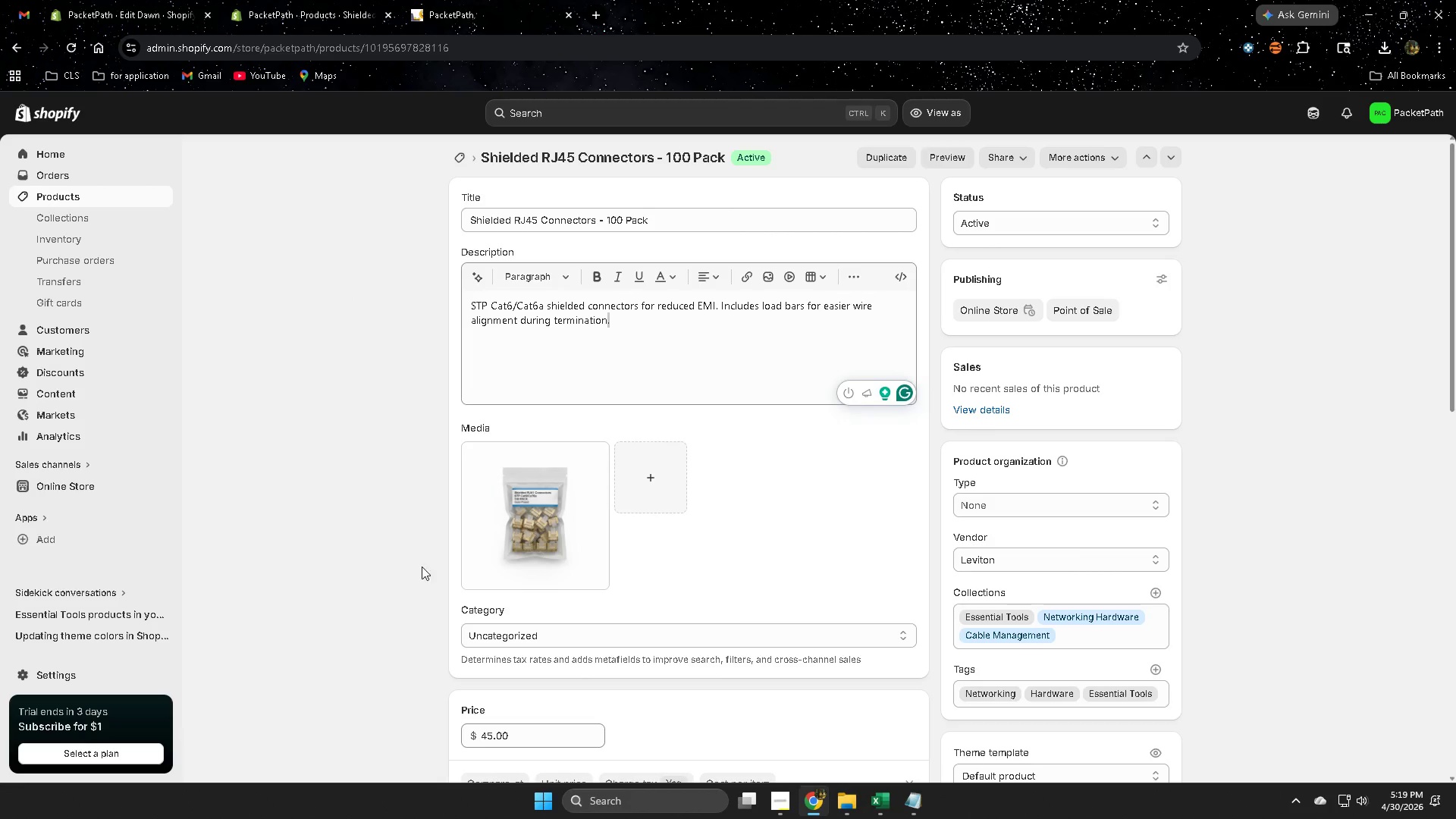 
scroll: coordinate [416, 591], scroll_direction: up, amount: 3.0
 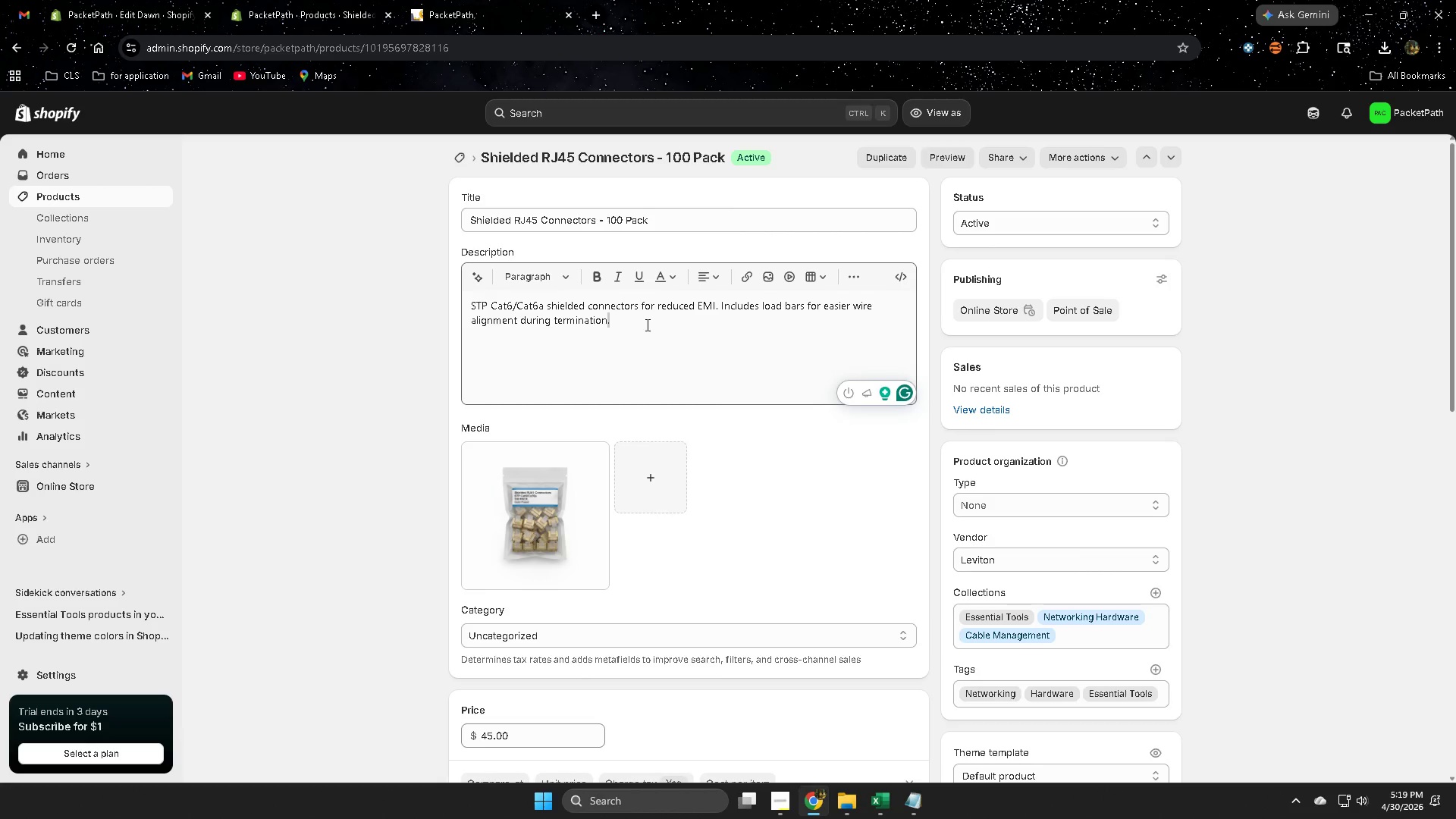 
double_click([646, 325])
 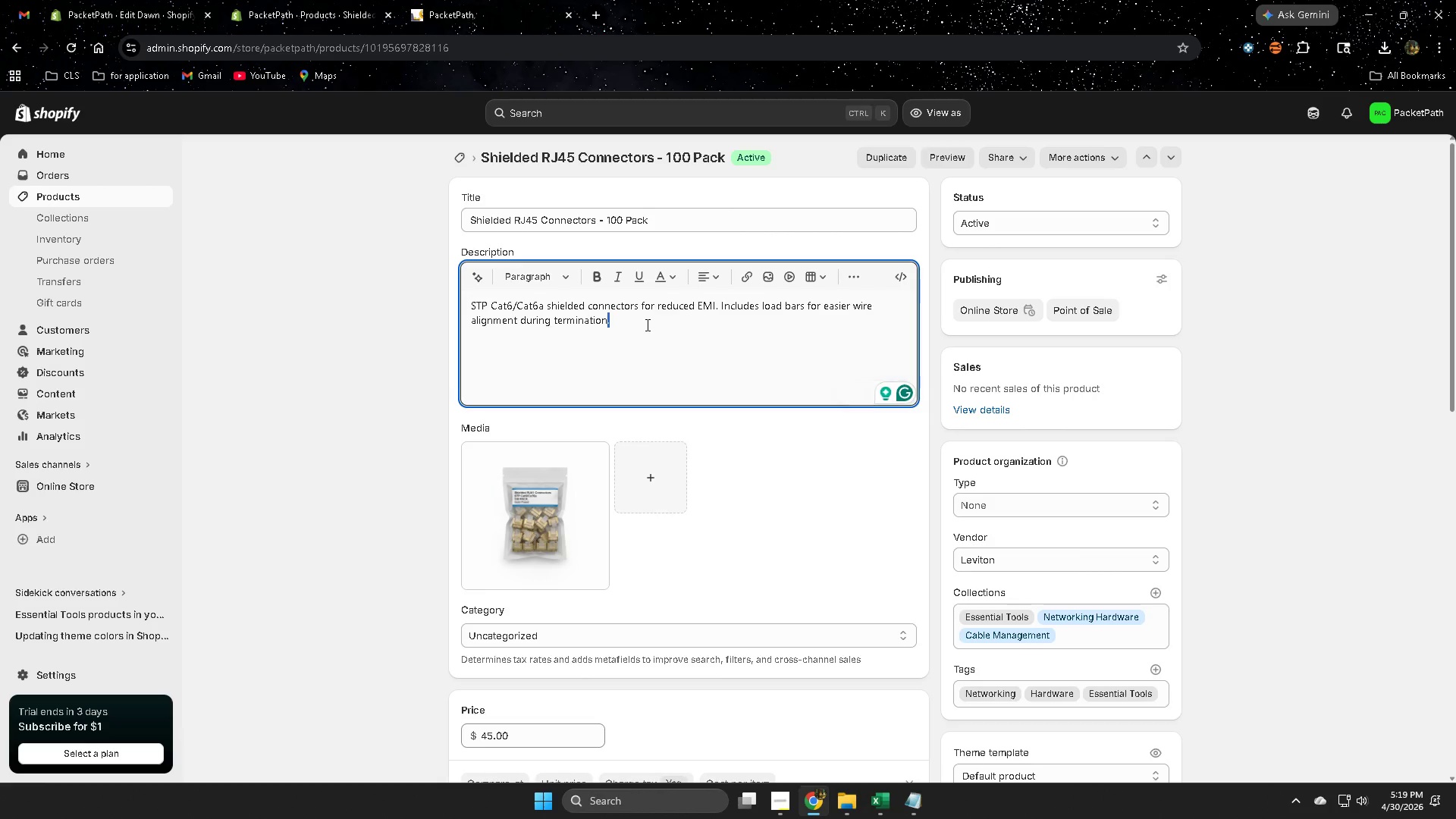 
triple_click([646, 325])
 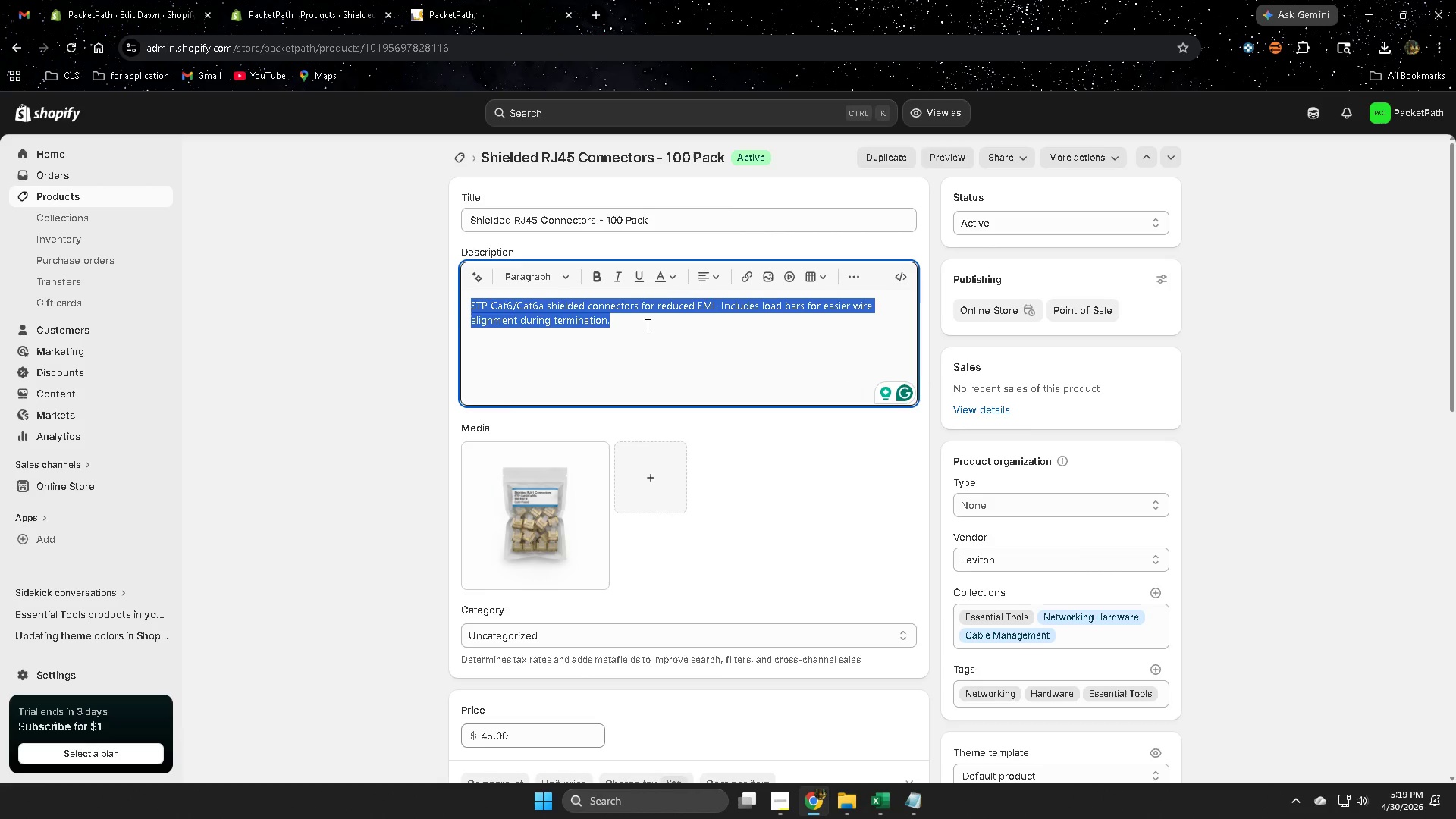 
triple_click([646, 325])
 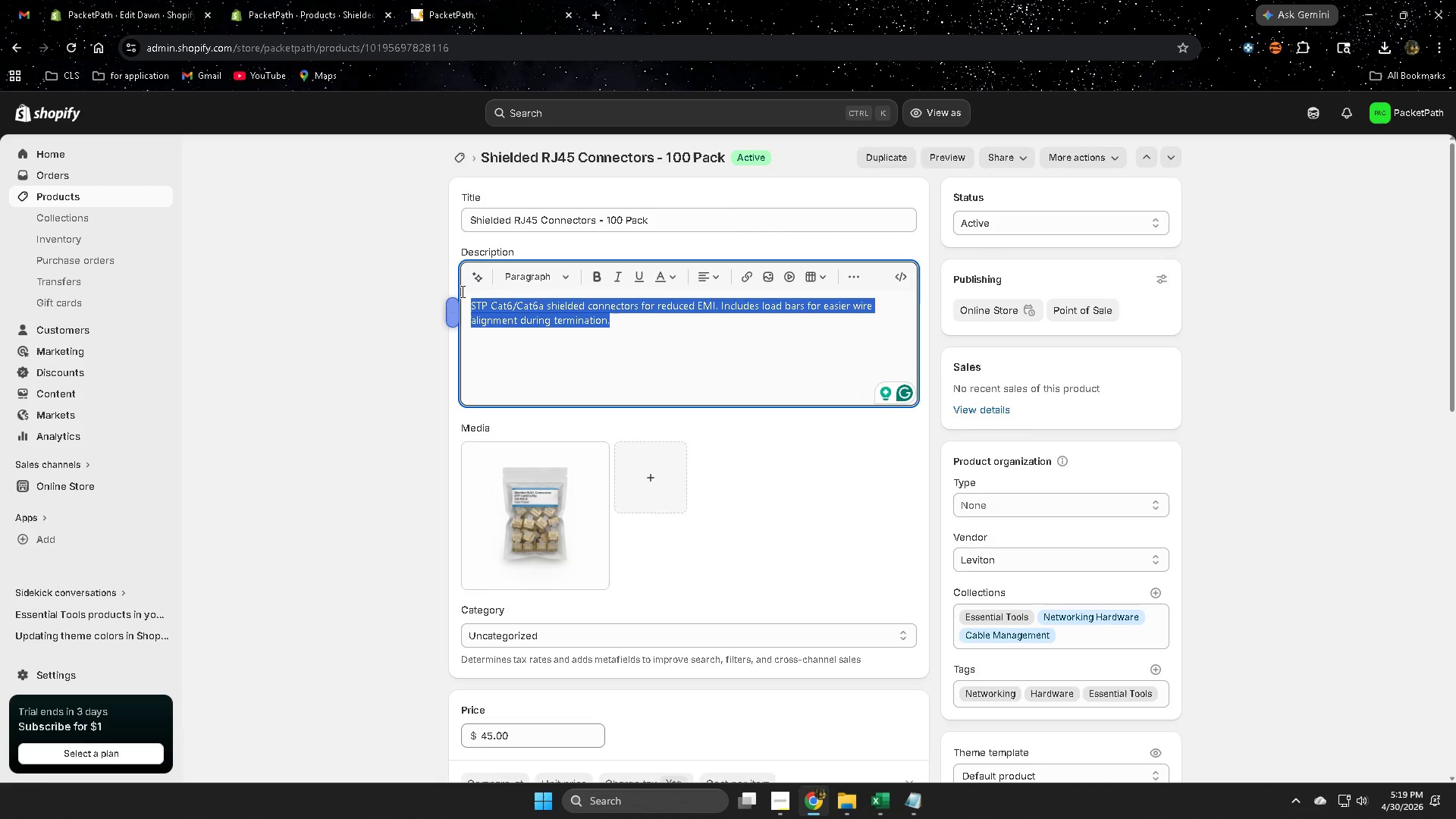 
left_click([473, 278])
 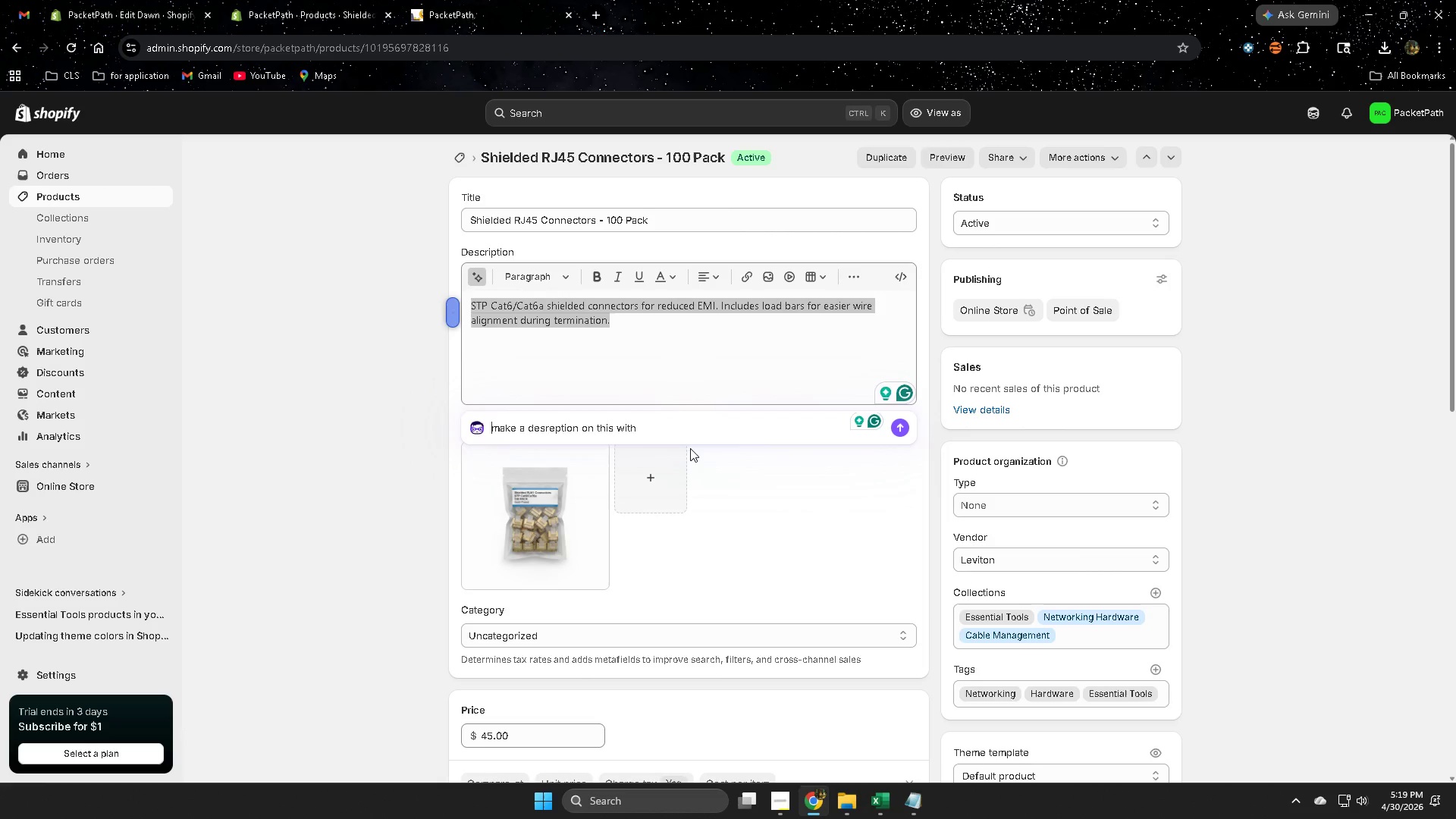 
type(mae )
 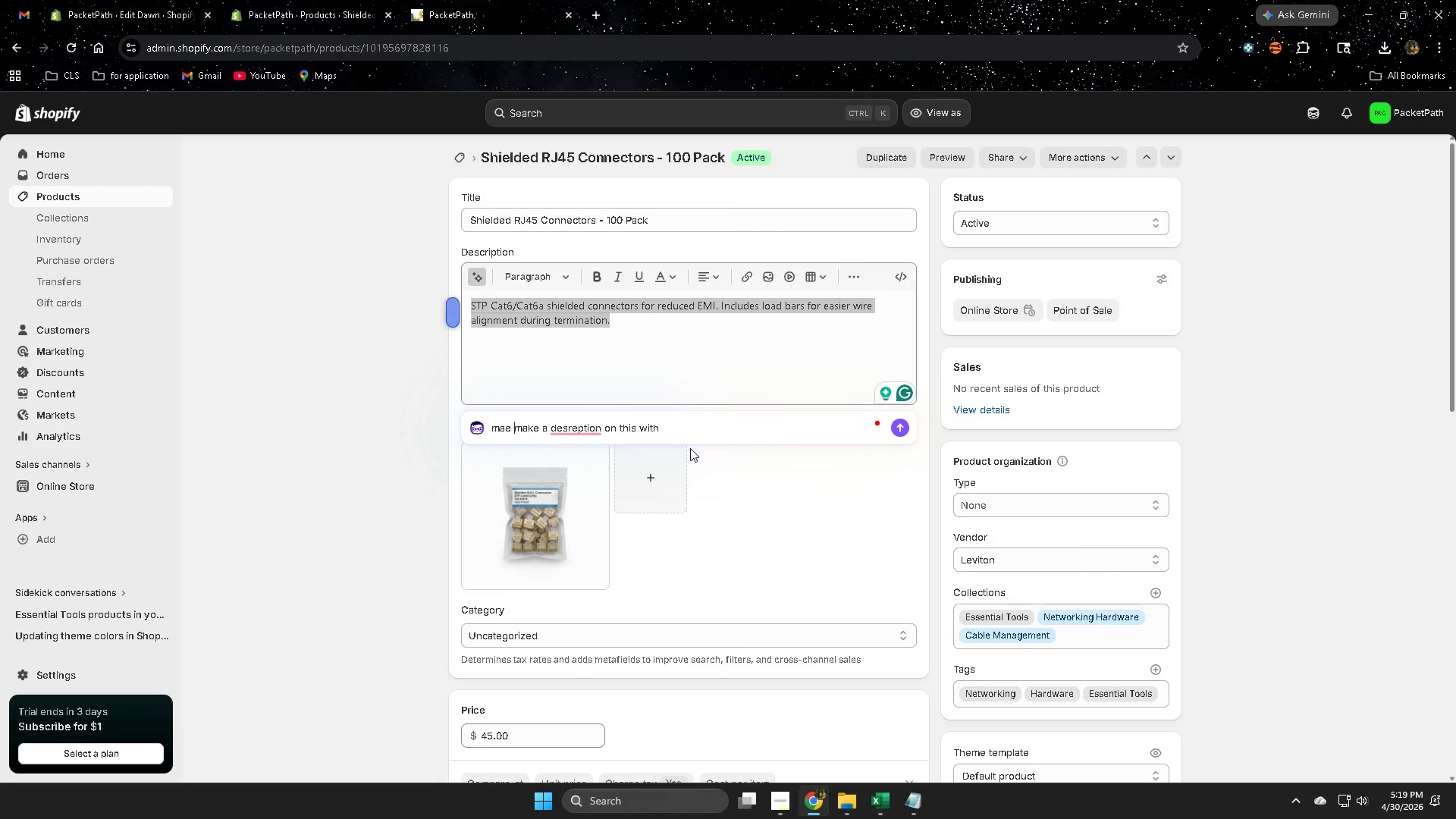 
hold_key(key=Backspace, duration=0.62)
 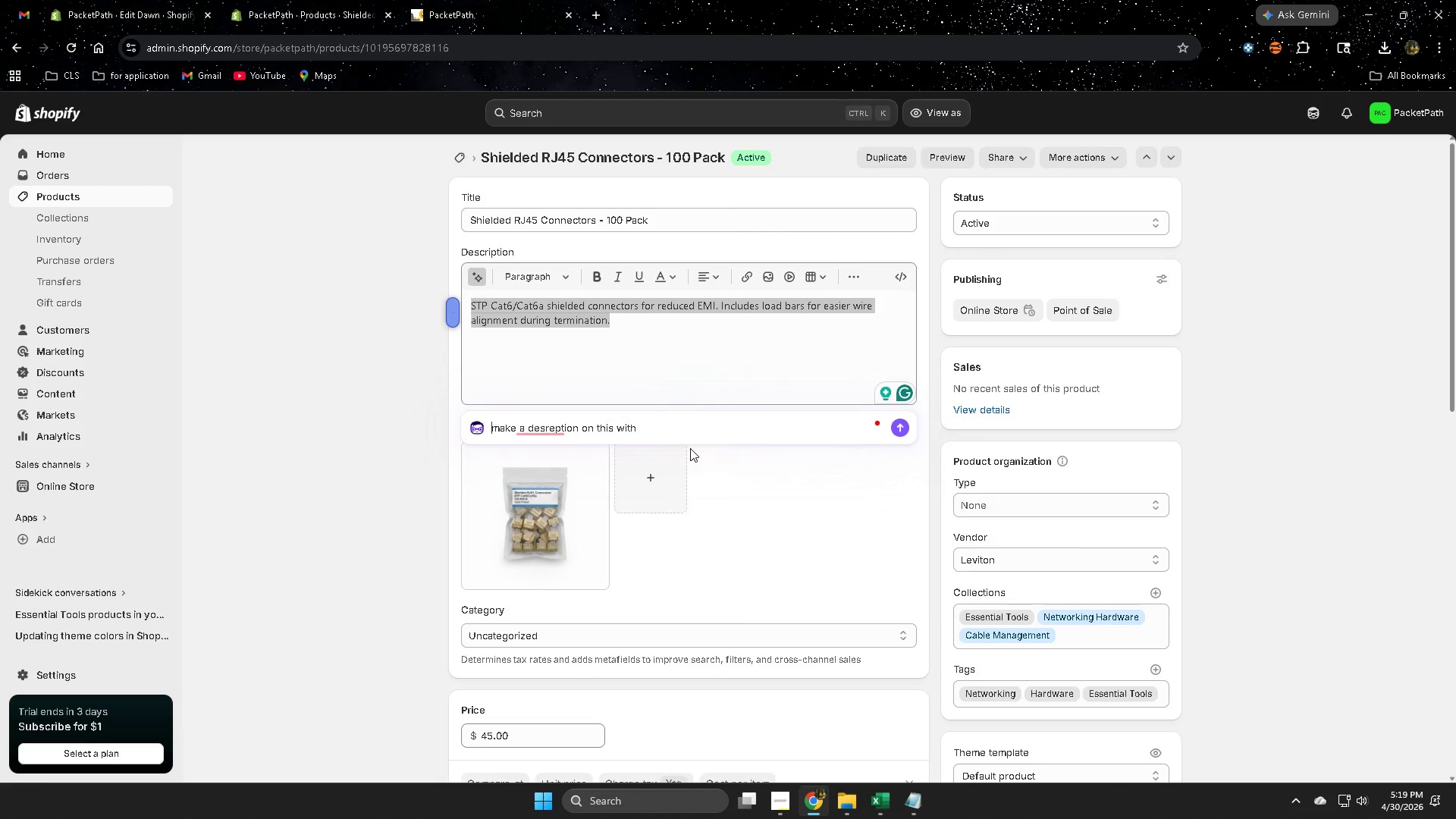 
hold_key(key=ArrowRight, duration=0.45)
 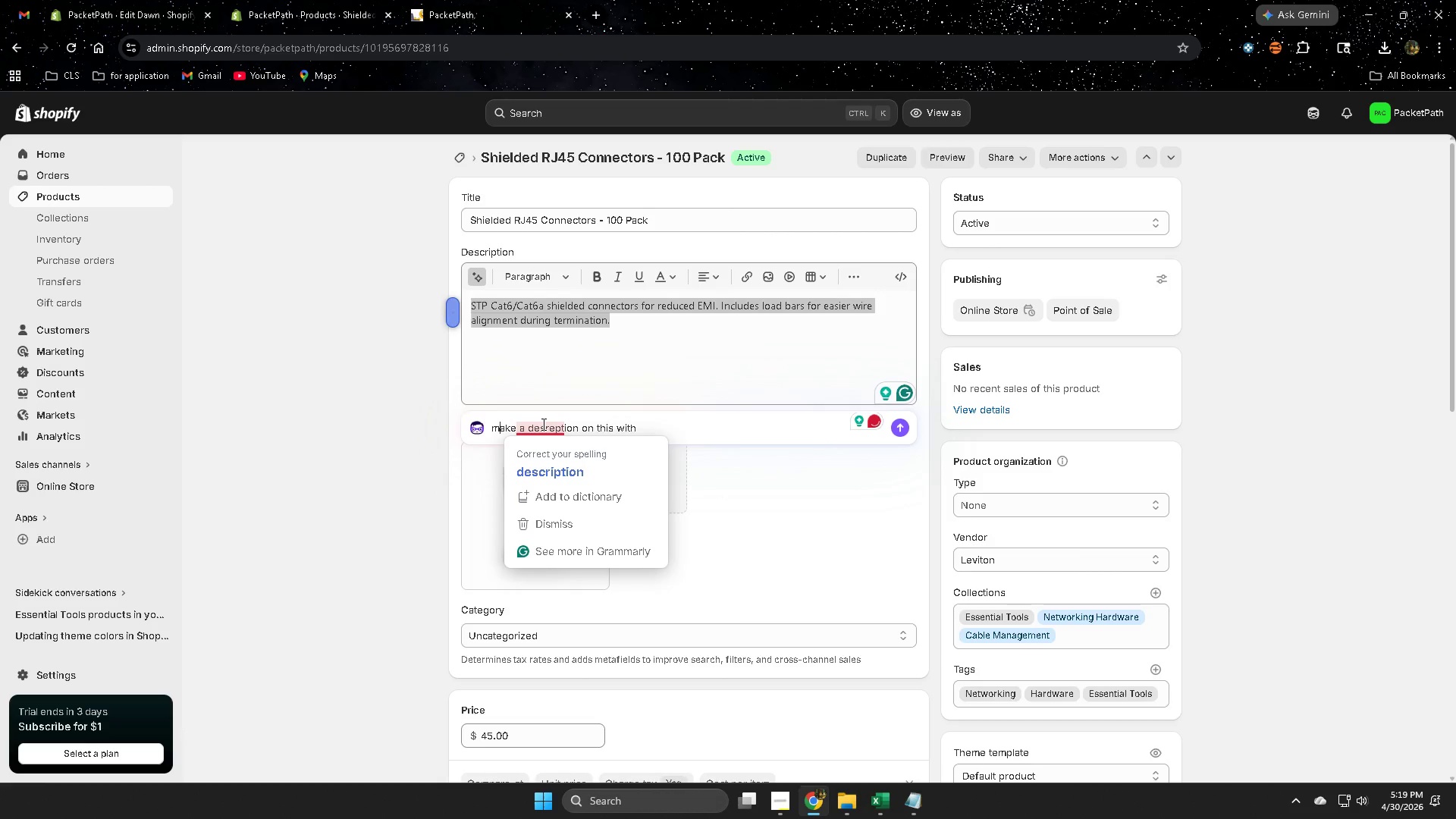 
left_click([566, 471])
 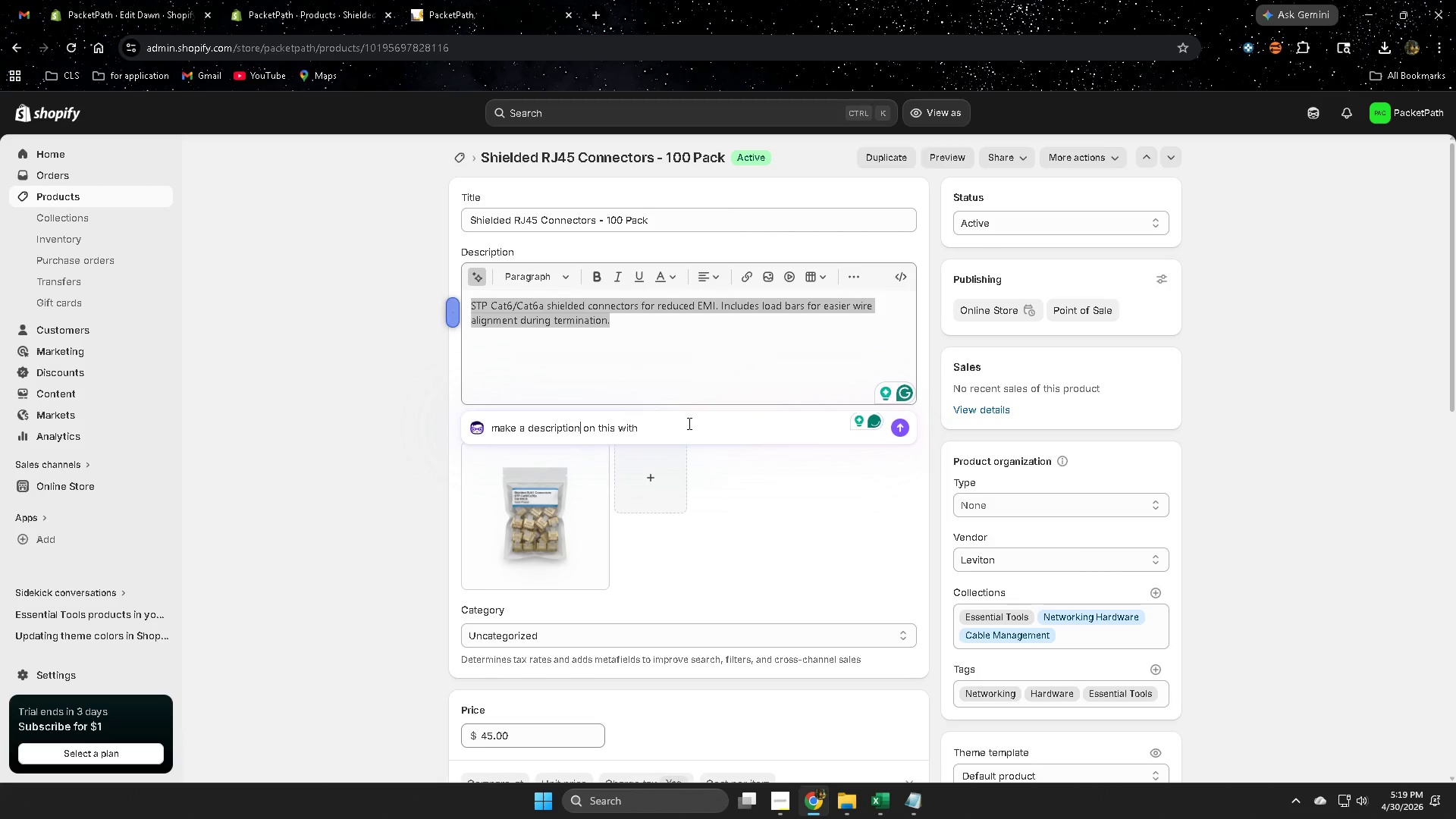 
left_click([683, 425])
 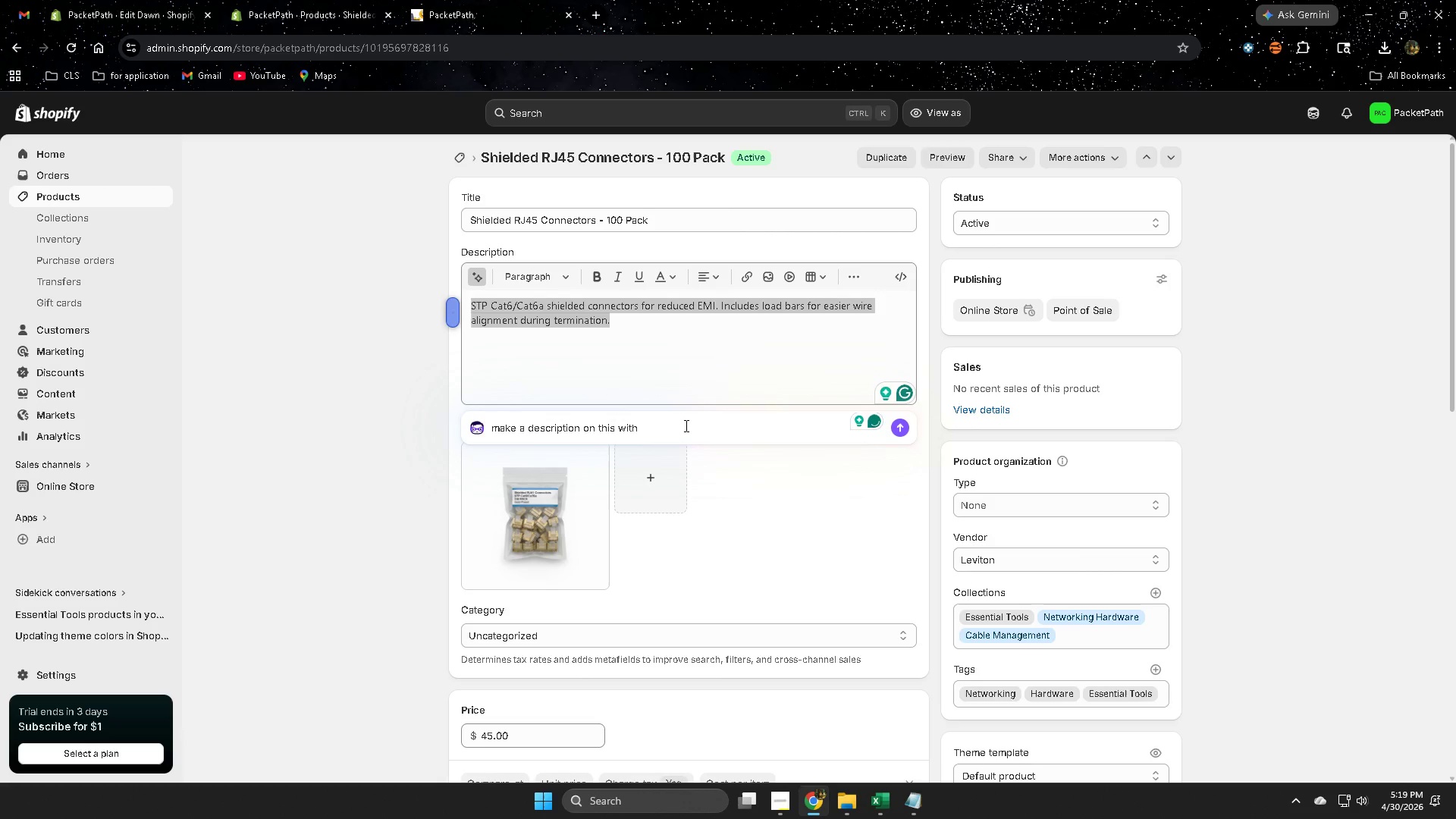 
key(Backspace)
key(Backspace)
key(Backspace)
key(Backspace)
key(Backspace)
key(Backspace)
key(Backspace)
key(Backspace)
key(Backspace)
key(Backspace)
type(this prid)
key(Backspace)
key(Backspace)
type(odyc)
key(Backspace)
key(Backspace)
type(uct)
 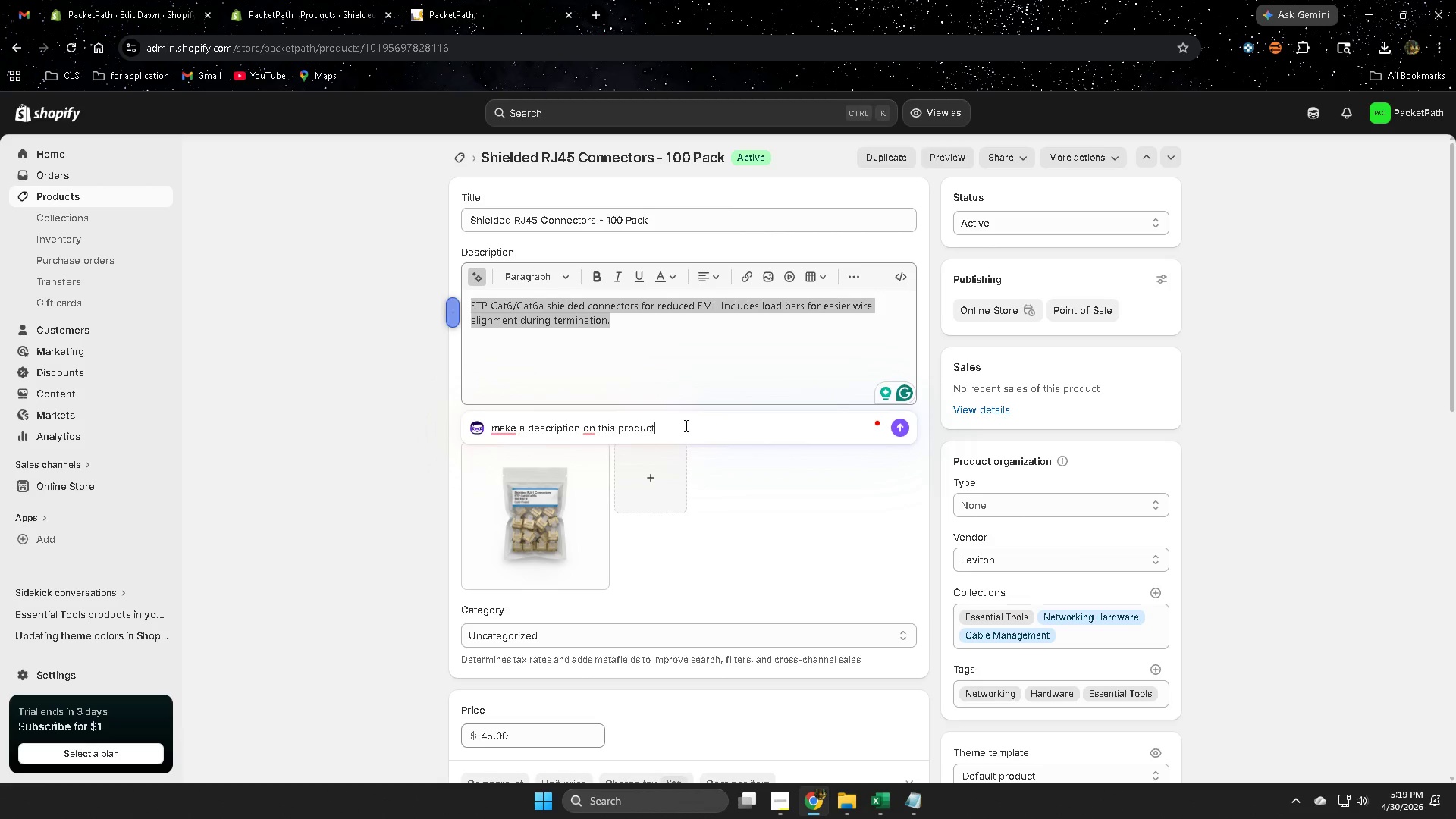 
key(Enter)
 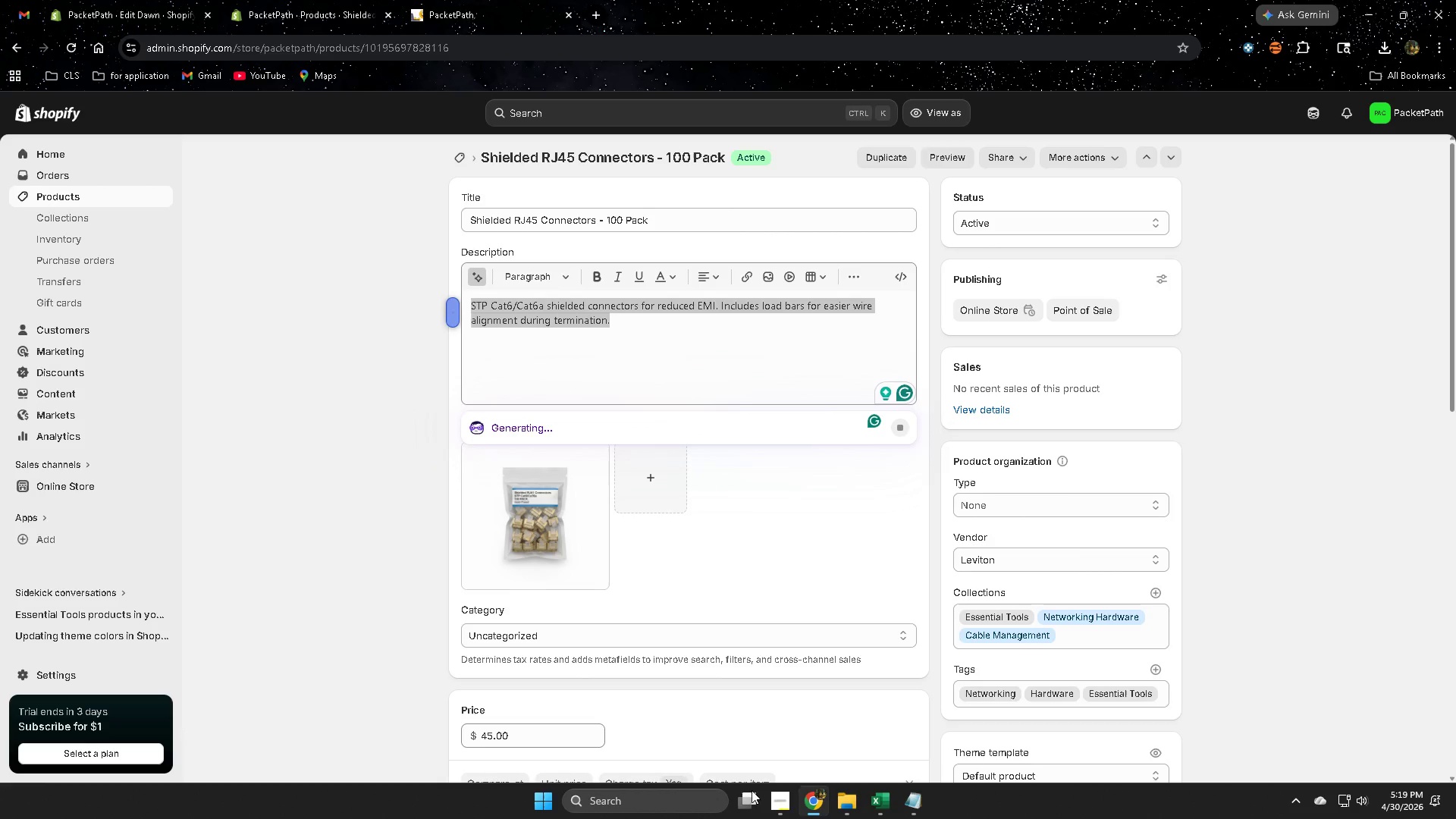 
left_click([776, 798])